 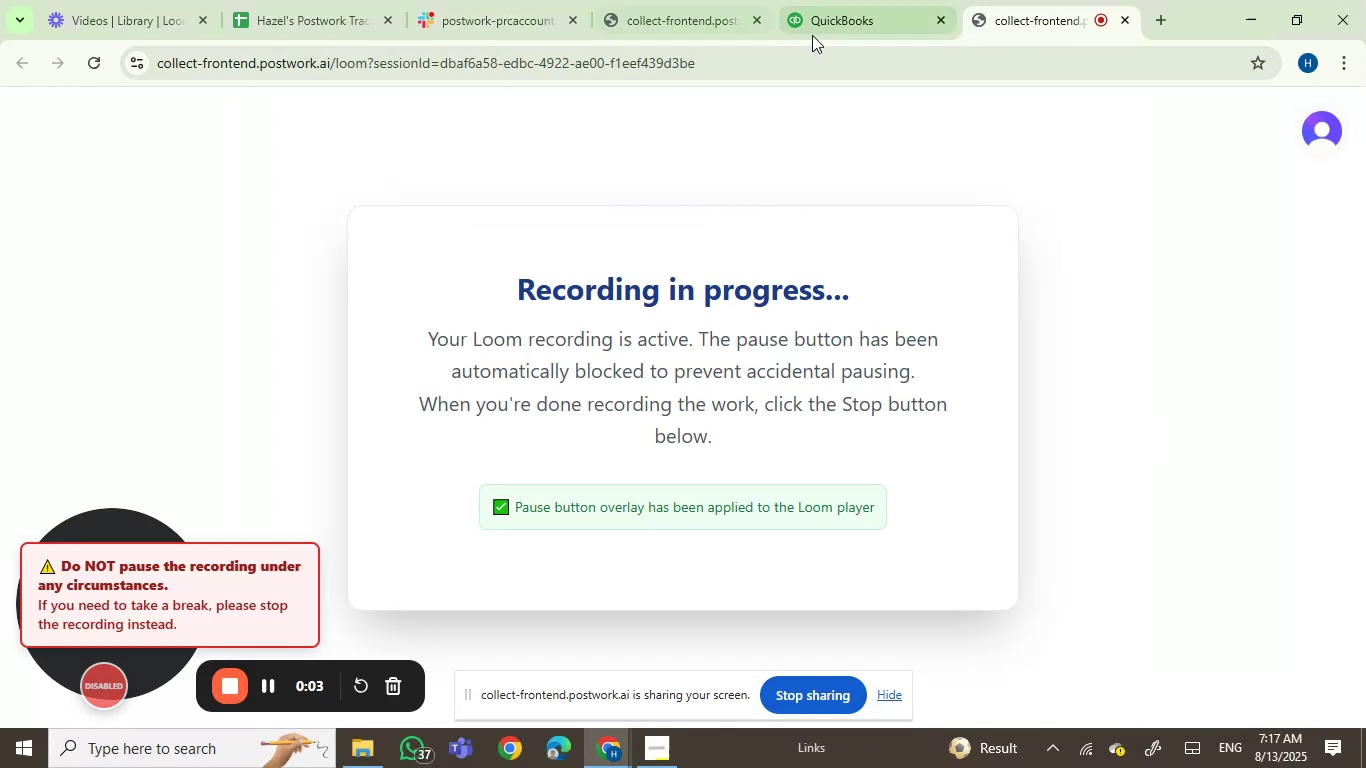 
left_click([270, 268])
 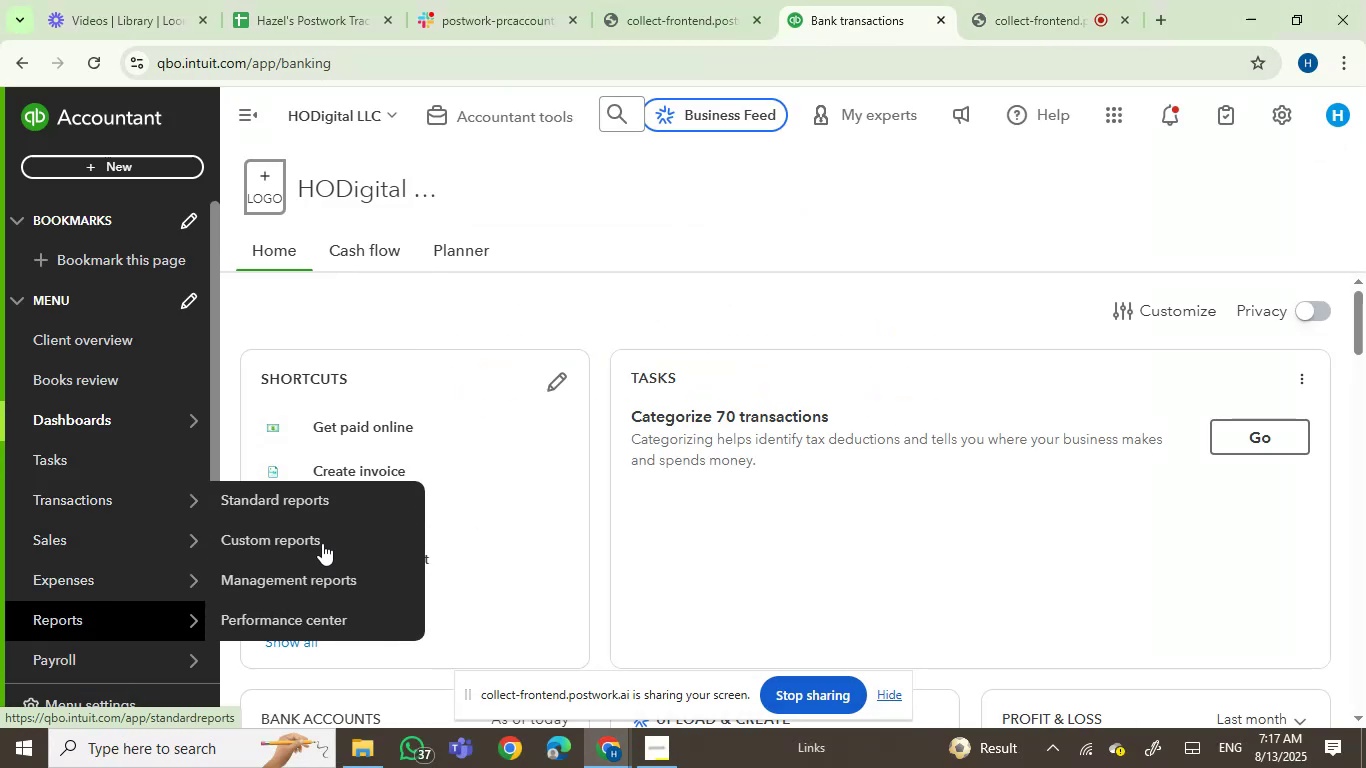 
right_click([298, 495])
 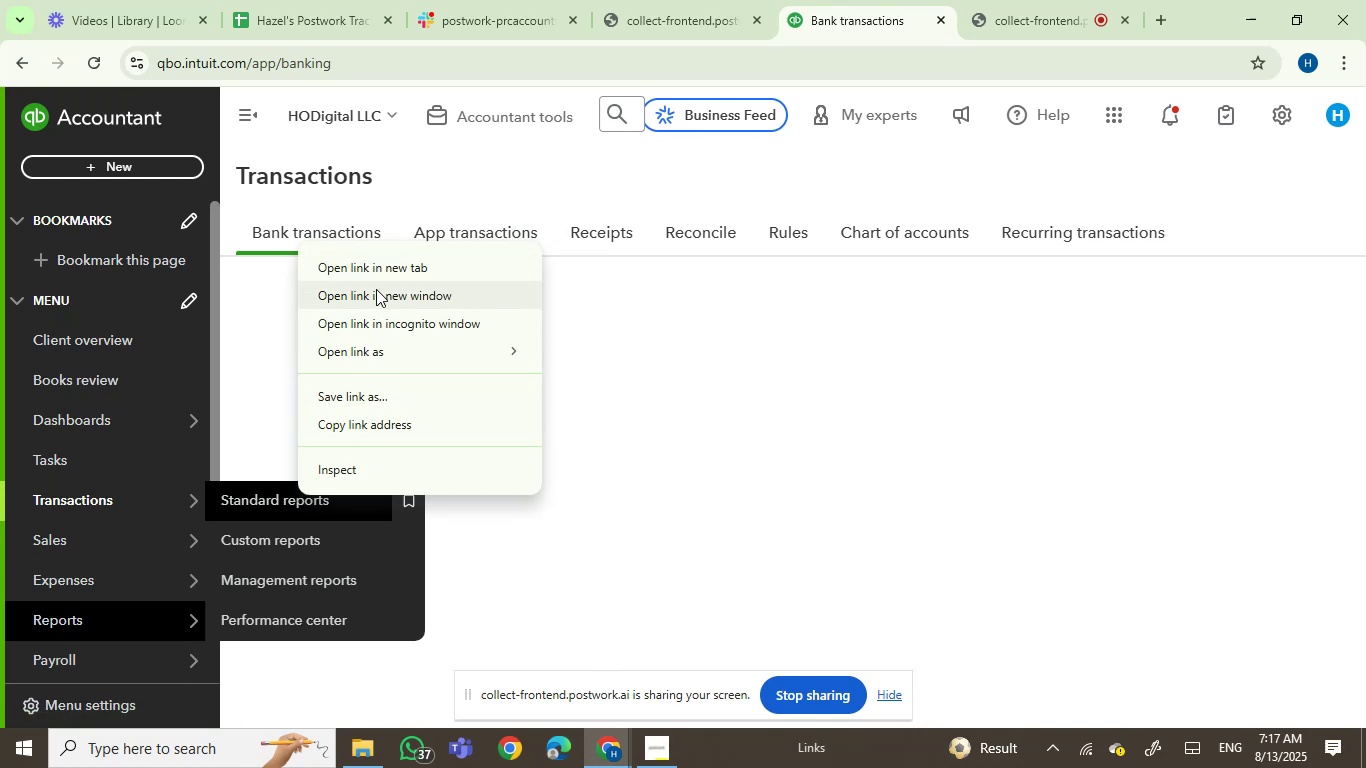 
left_click([381, 270])
 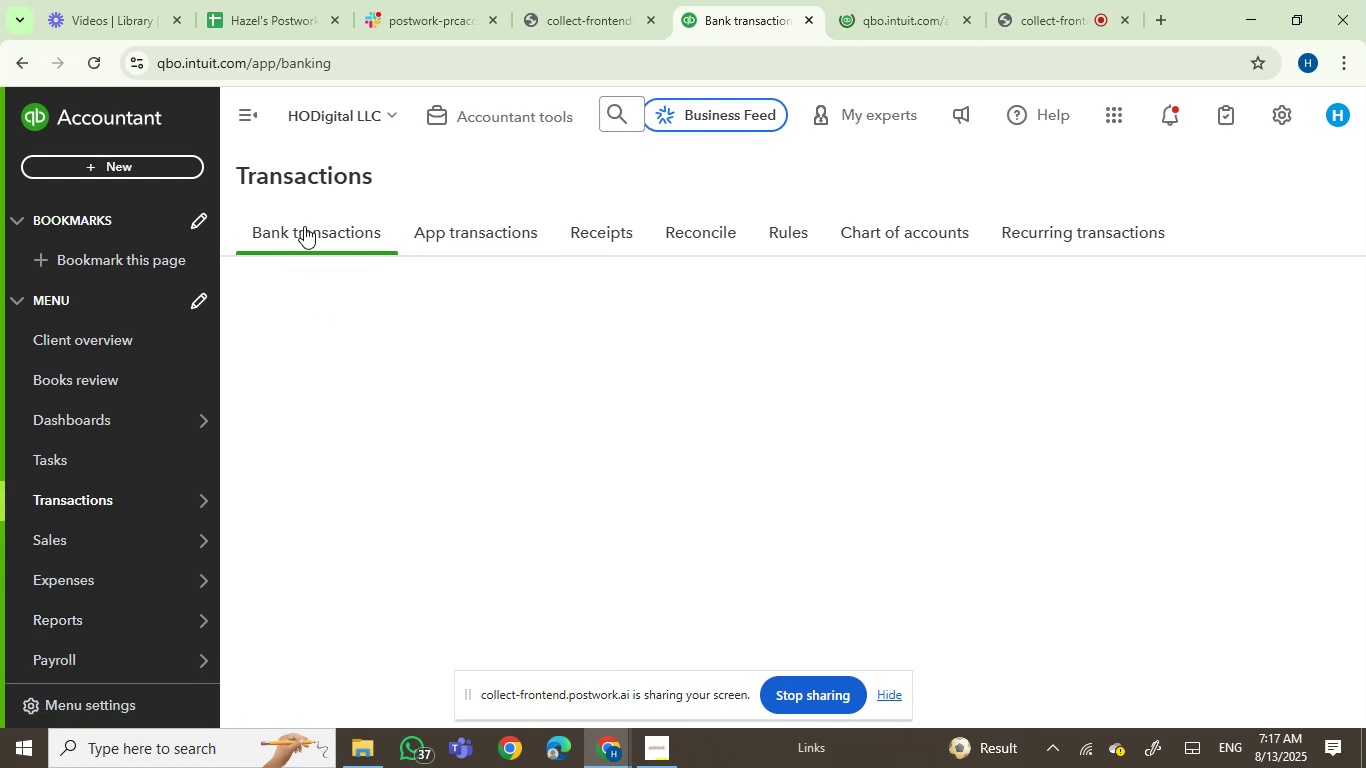 
left_click([244, 120])
 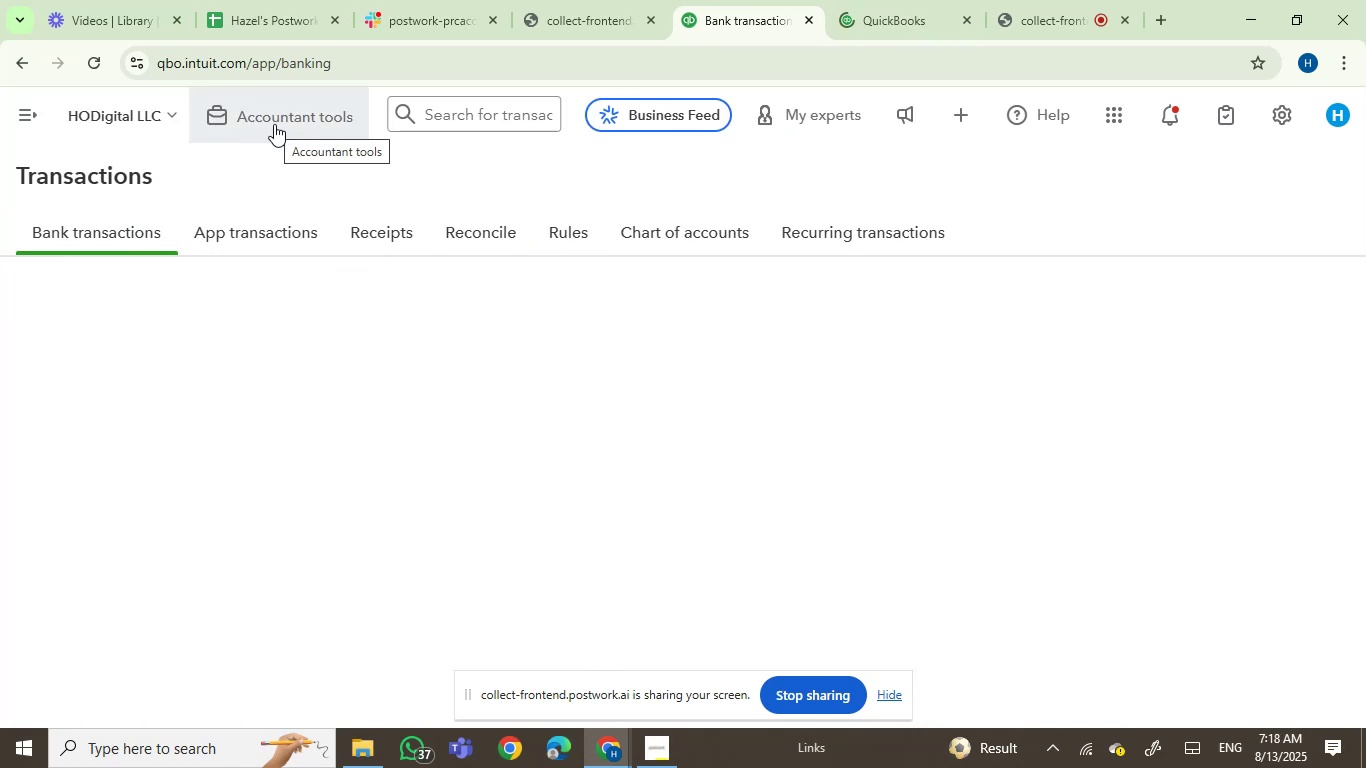 
left_click([274, 124])
 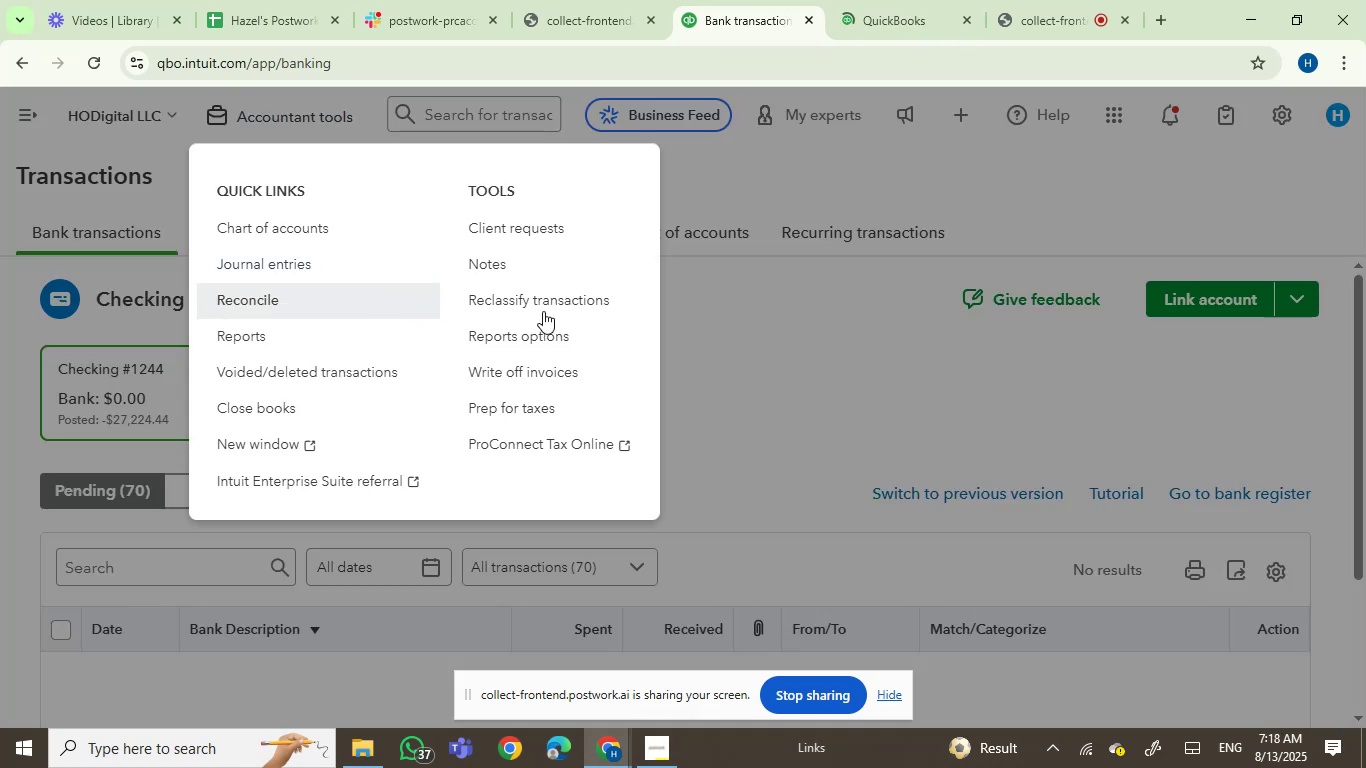 
right_click([546, 304])
 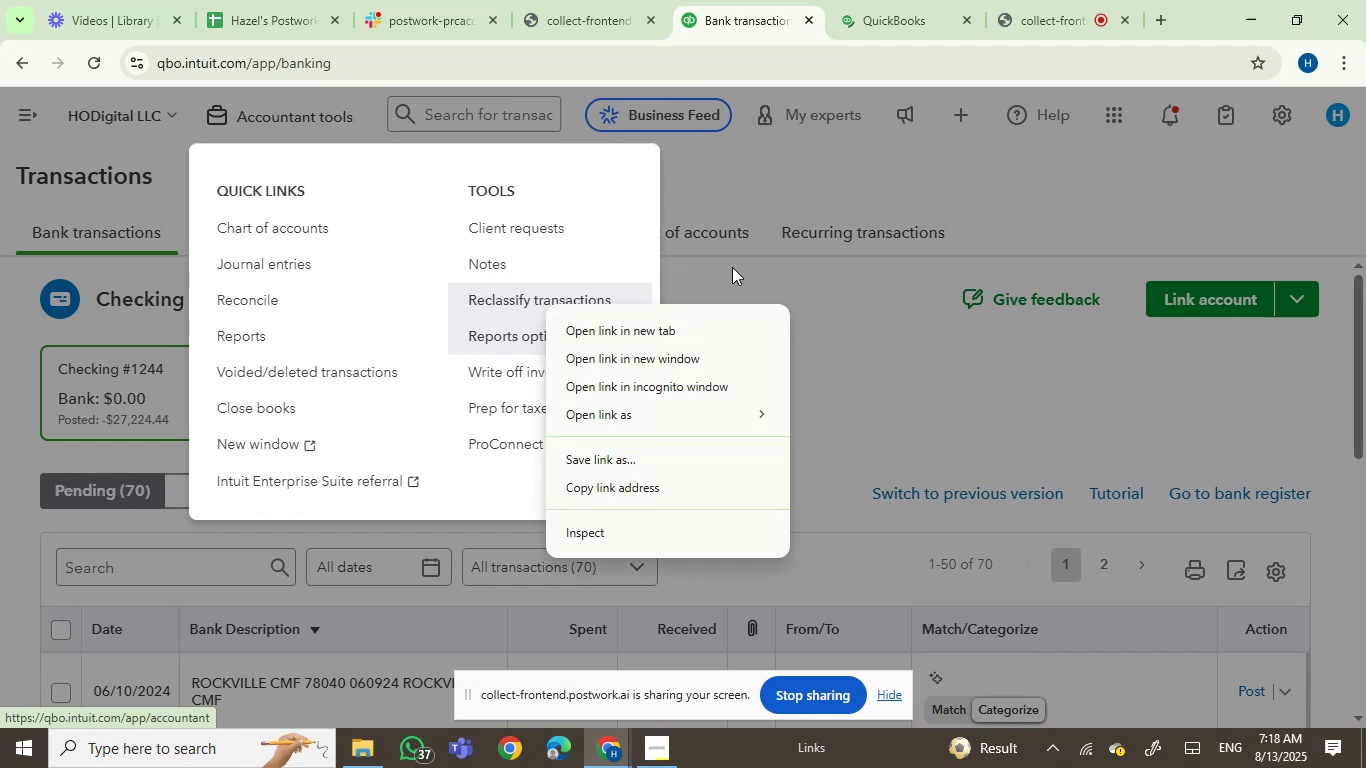 
left_click([866, 180])
 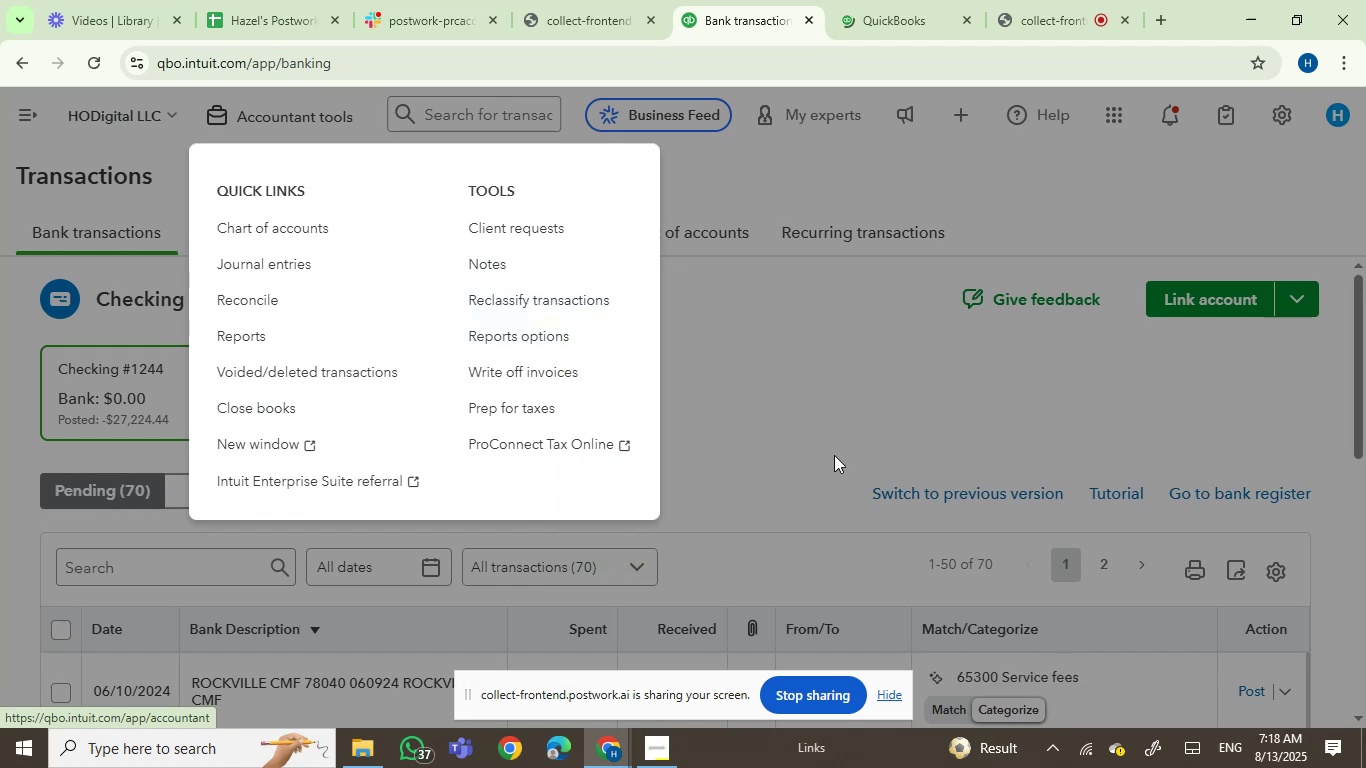 
scroll: coordinate [834, 459], scroll_direction: down, amount: 2.0
 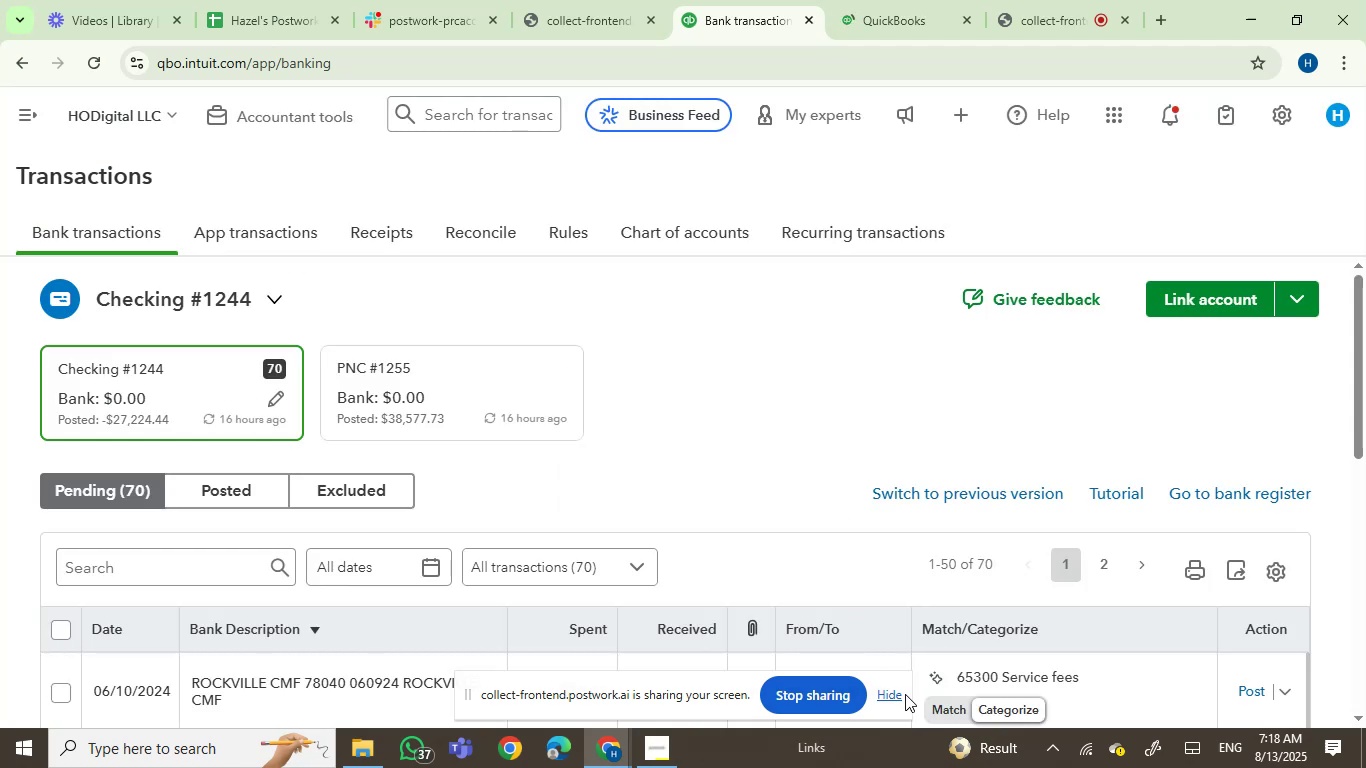 
left_click([897, 698])
 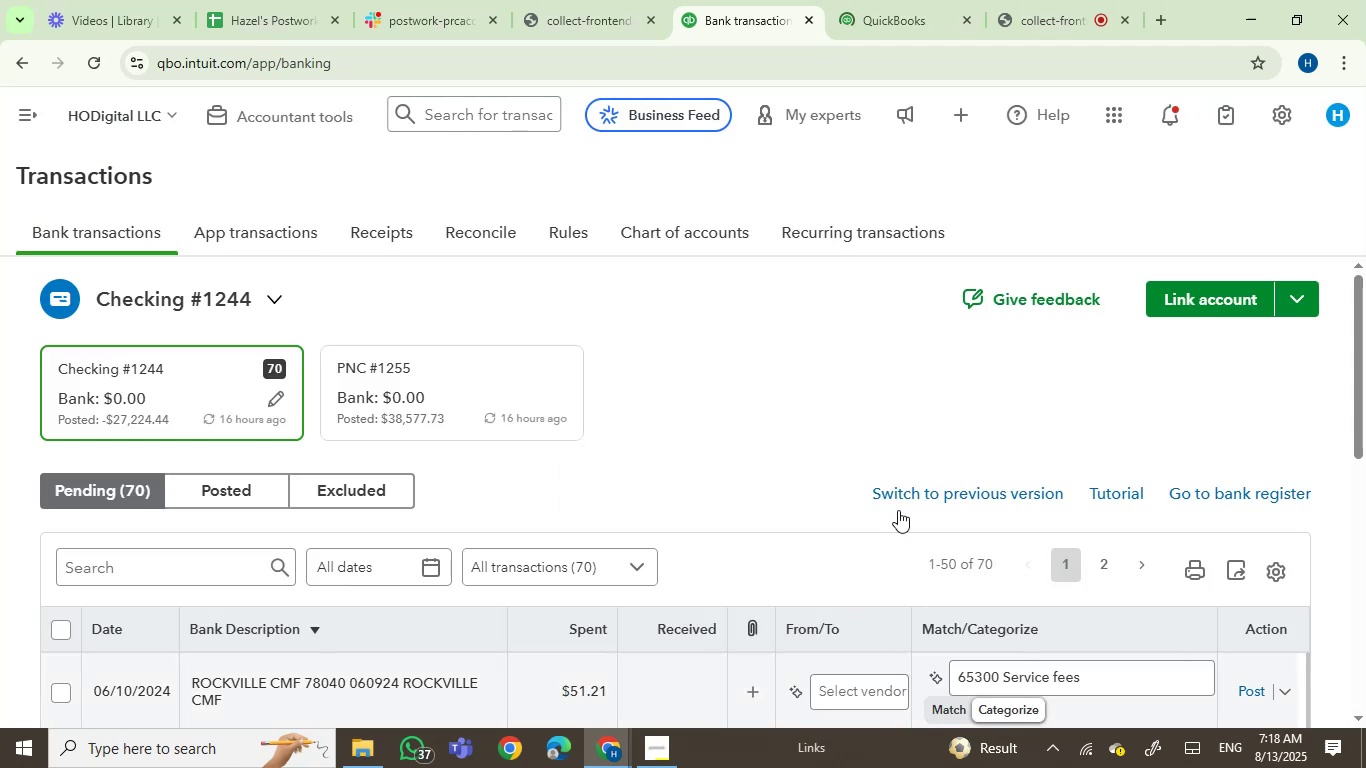 
scroll: coordinate [892, 463], scroll_direction: down, amount: 3.0
 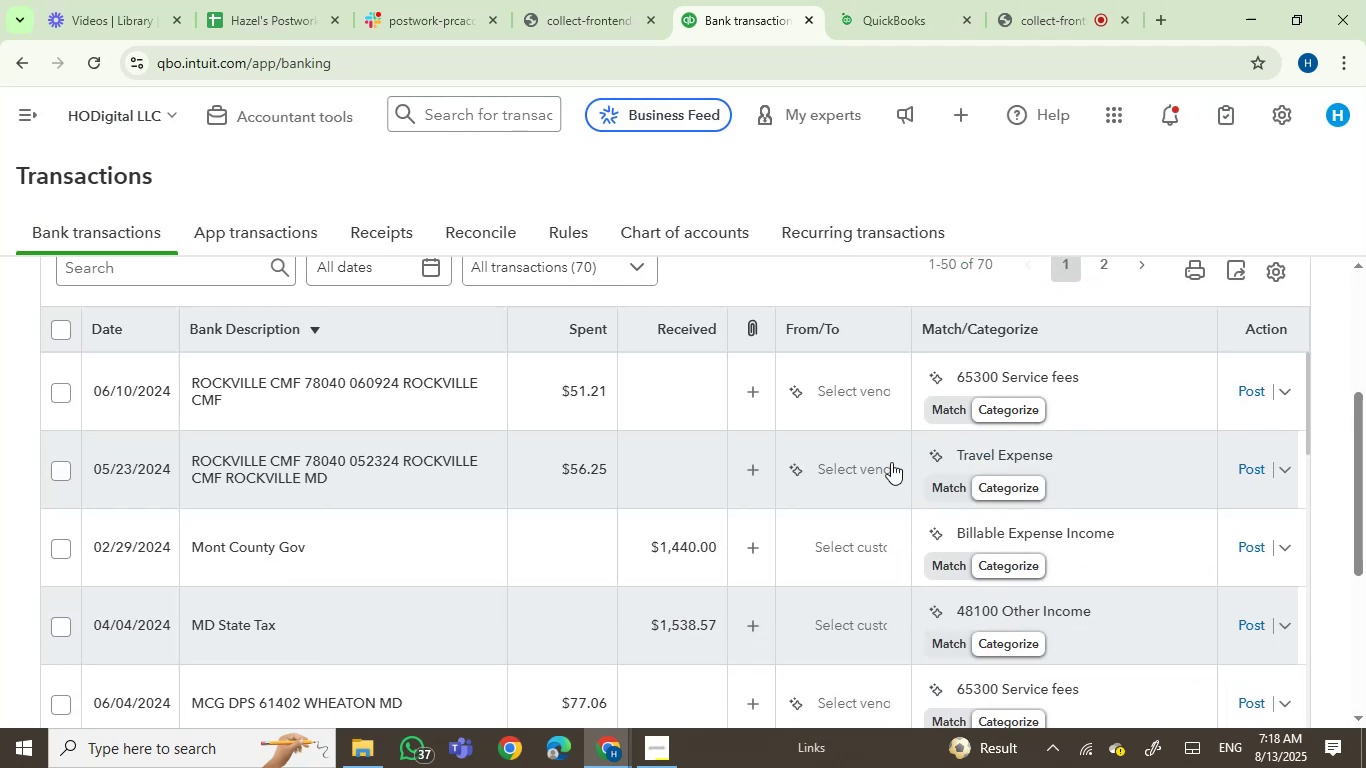 
scroll: coordinate [792, 453], scroll_direction: up, amount: 5.0
 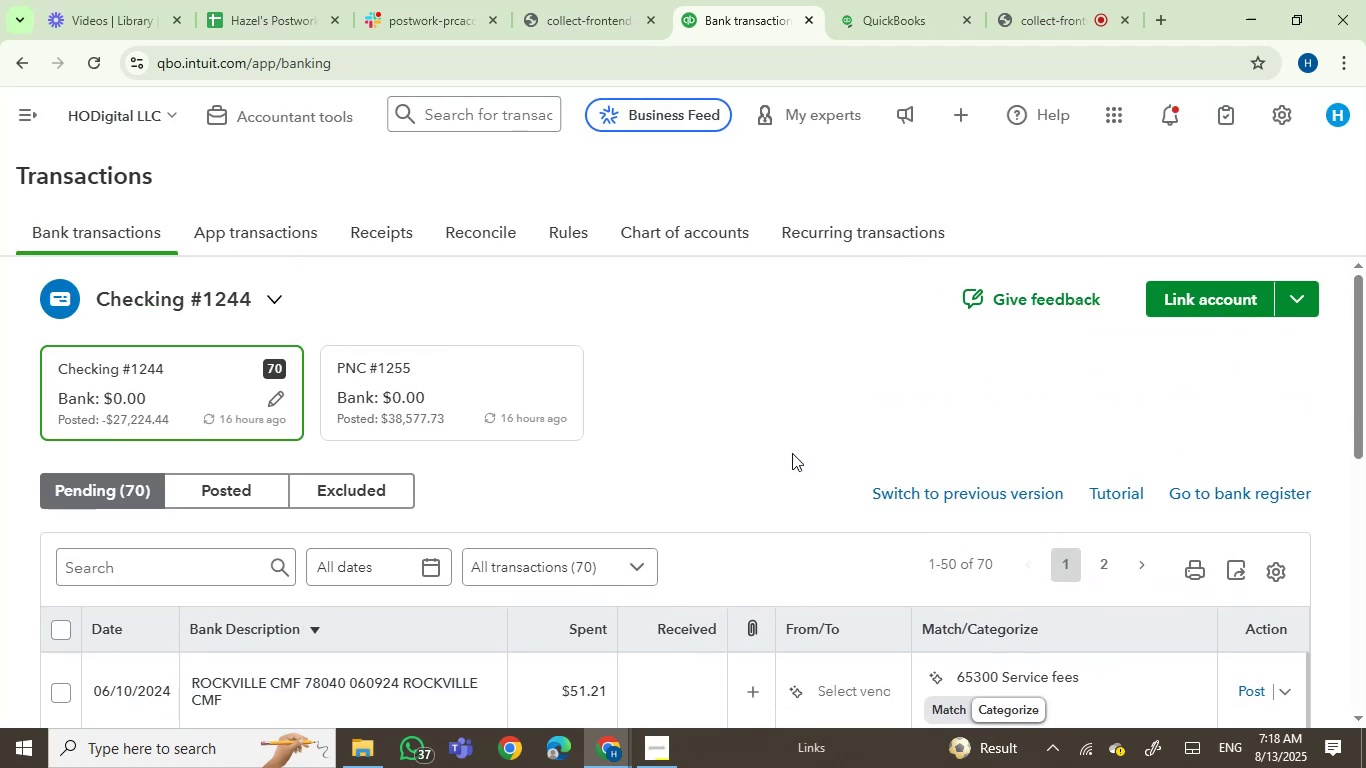 
scroll: coordinate [792, 453], scroll_direction: down, amount: 4.0
 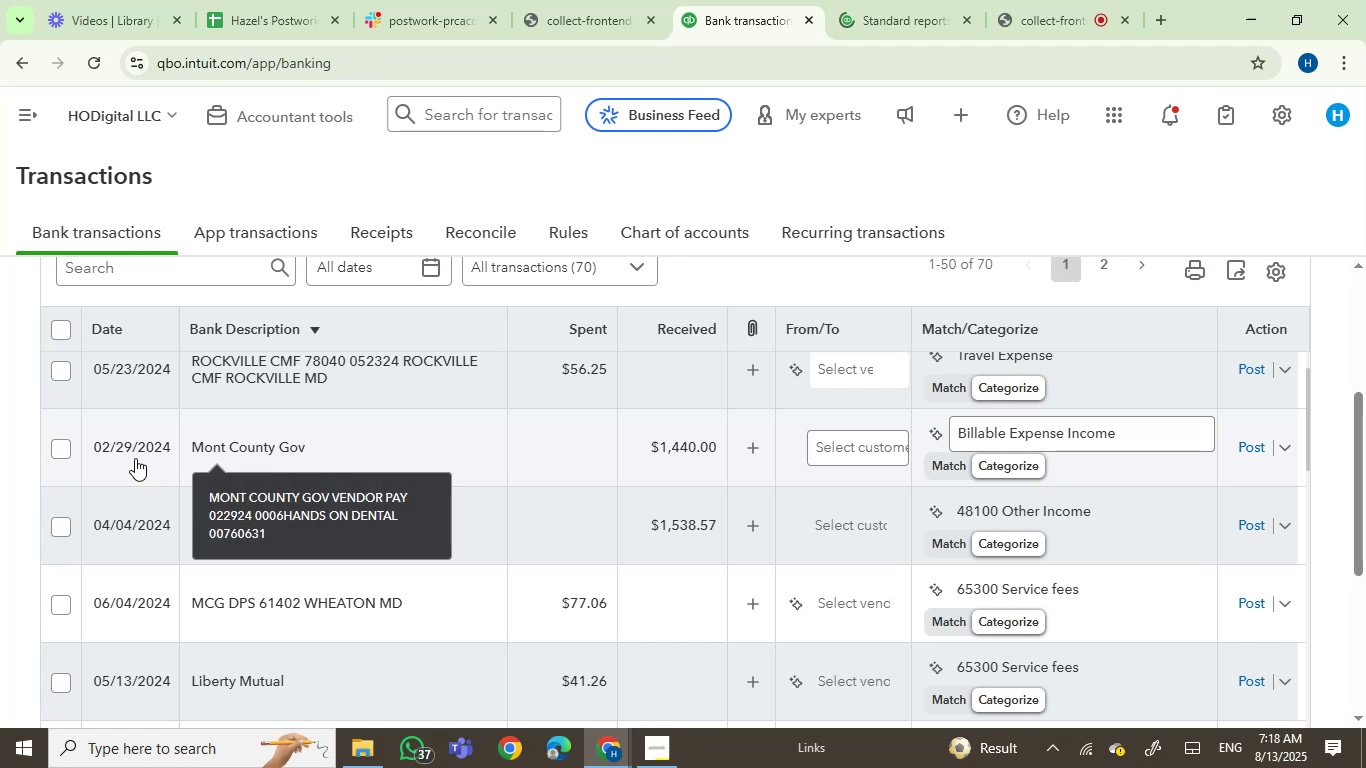 
wait(5.03)
 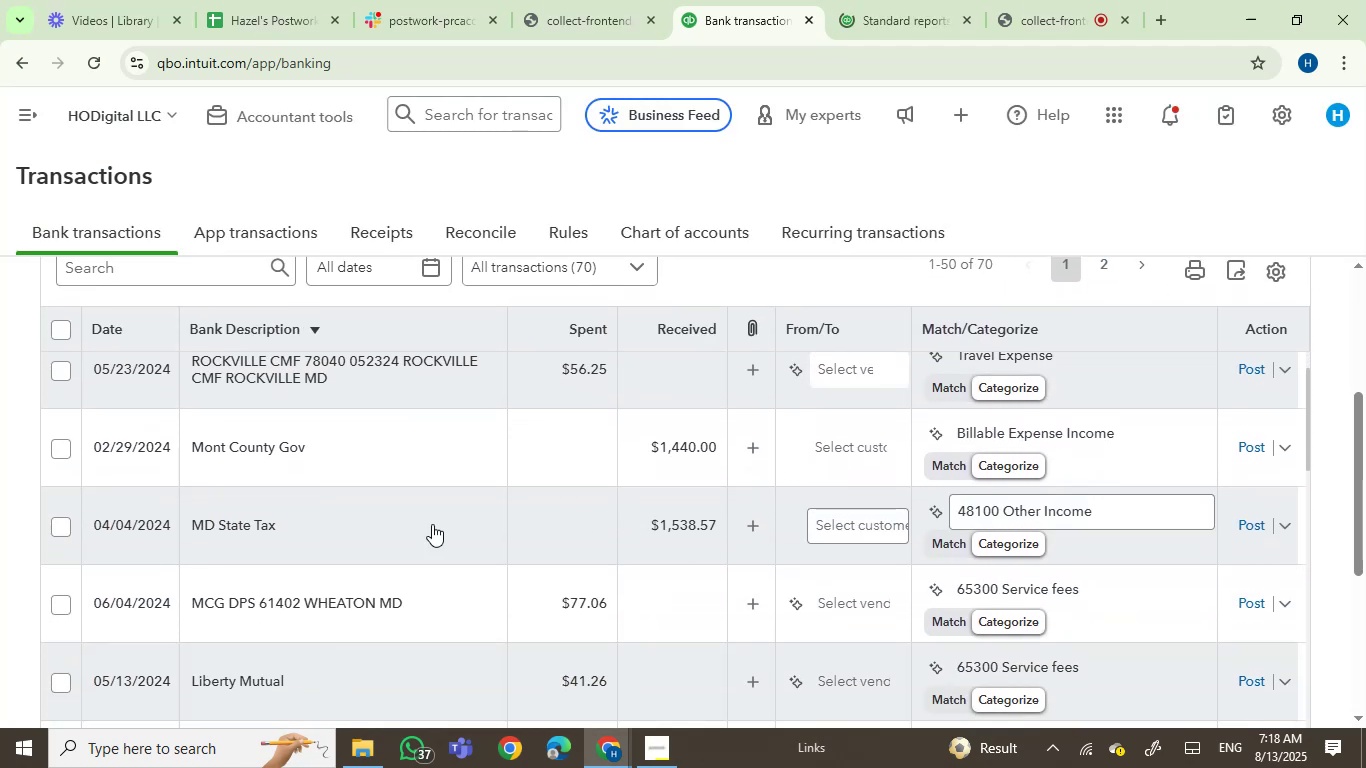 
left_click([57, 444])
 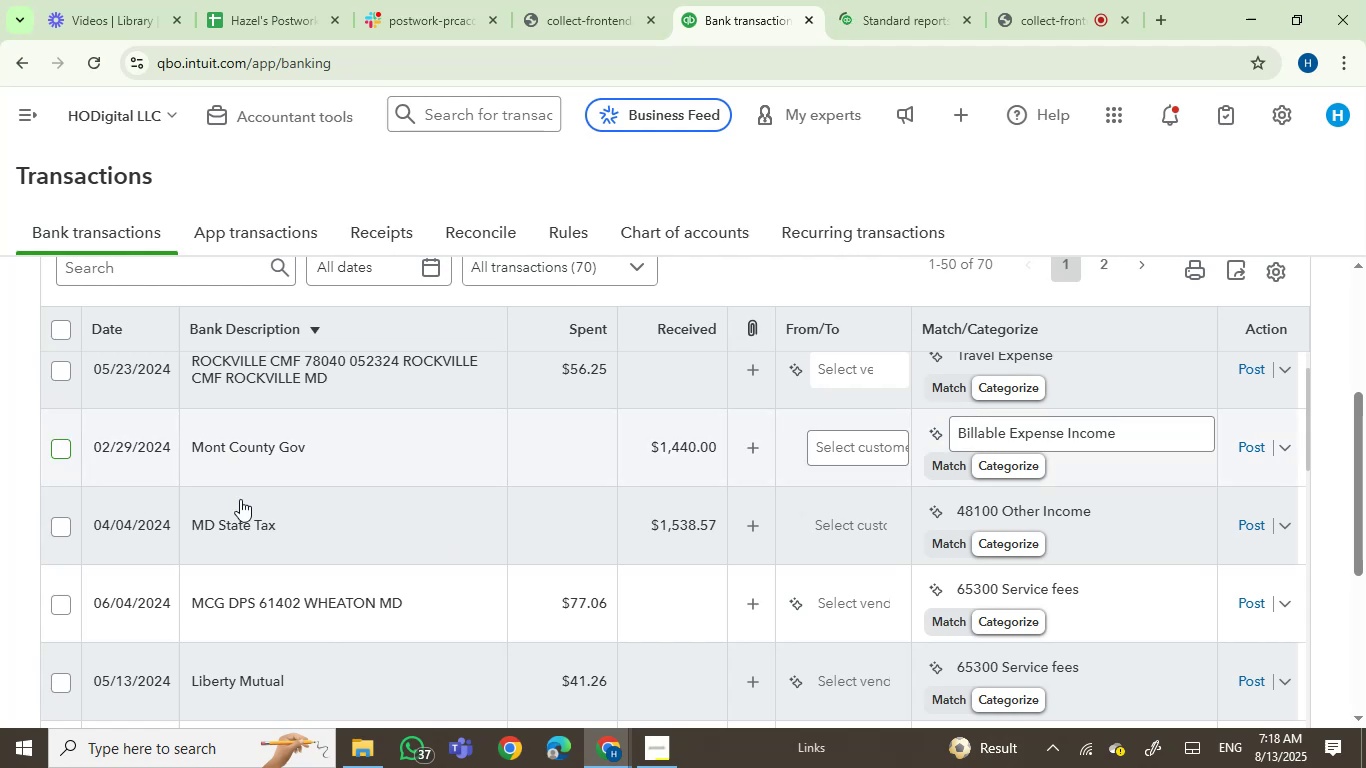 
mouse_move([223, 538])
 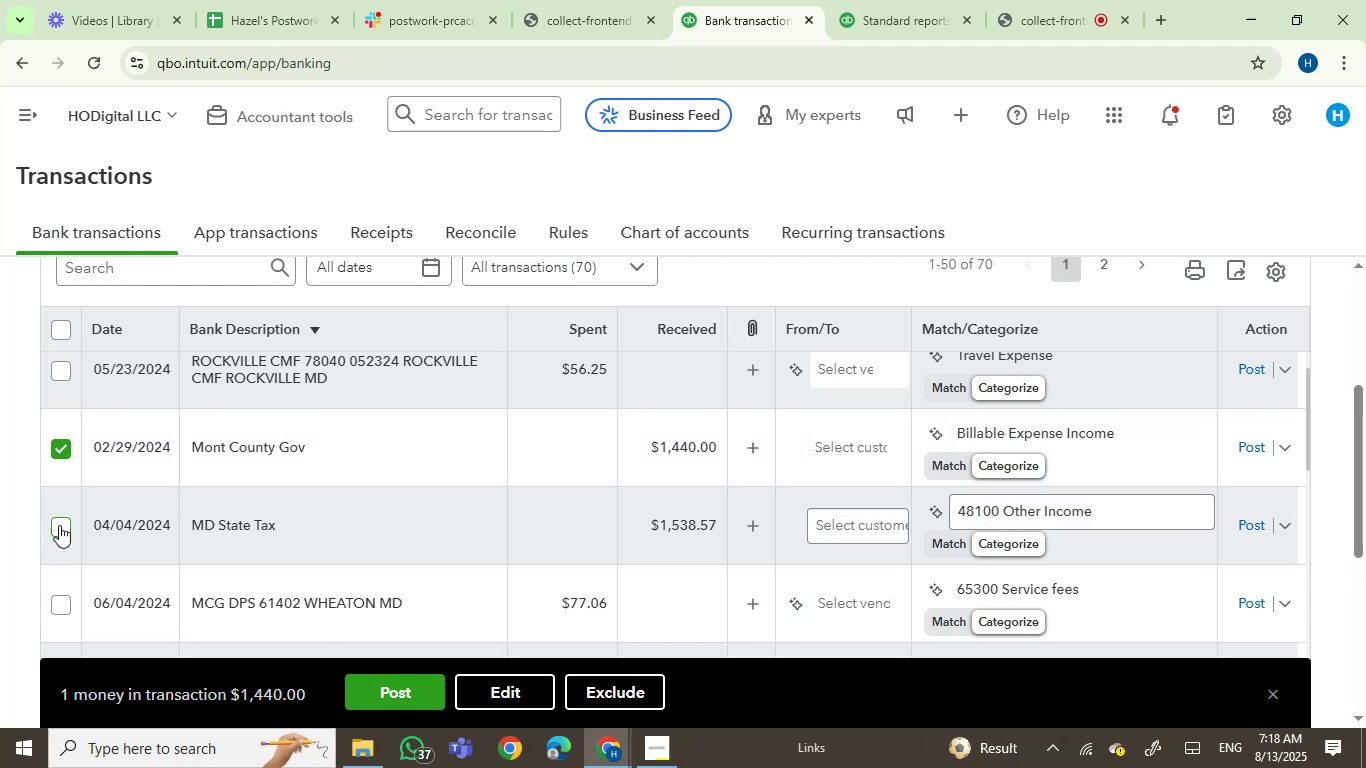 
left_click([59, 525])
 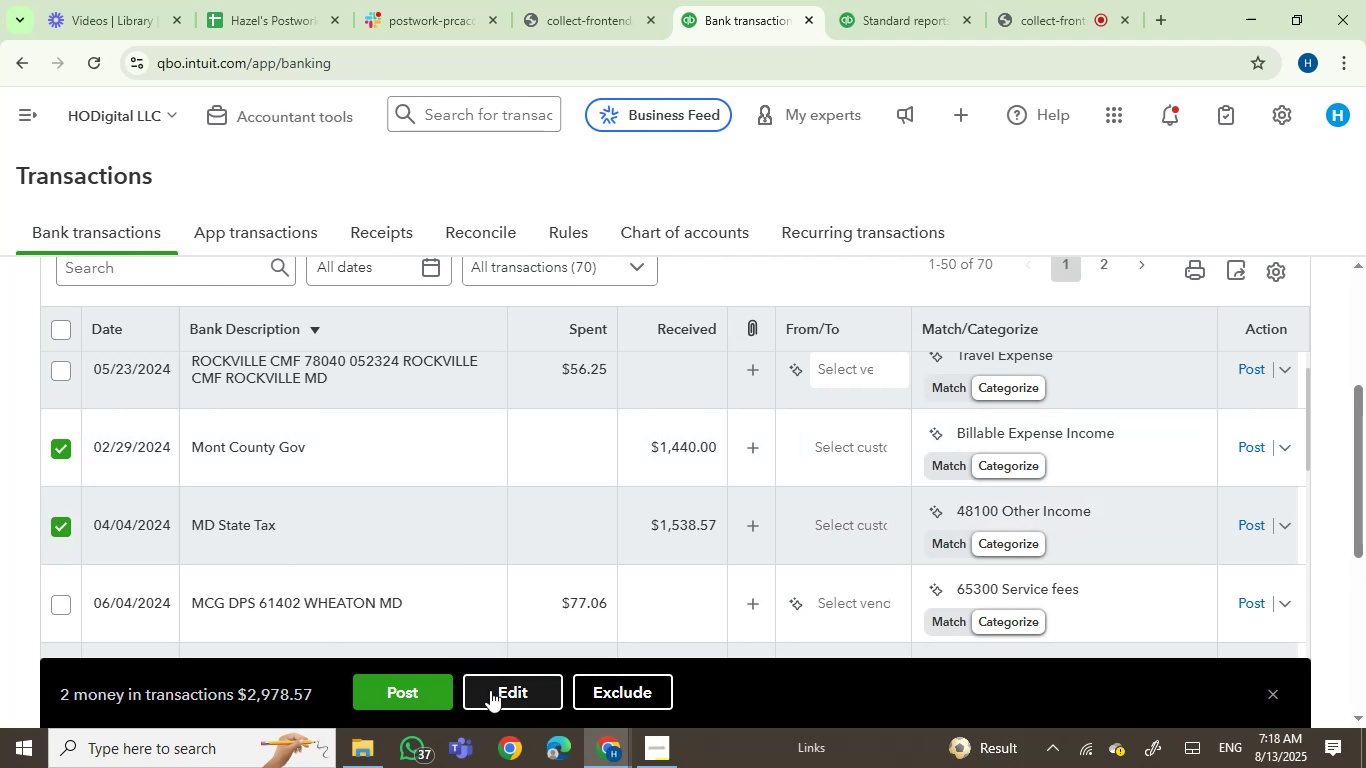 
left_click([508, 689])
 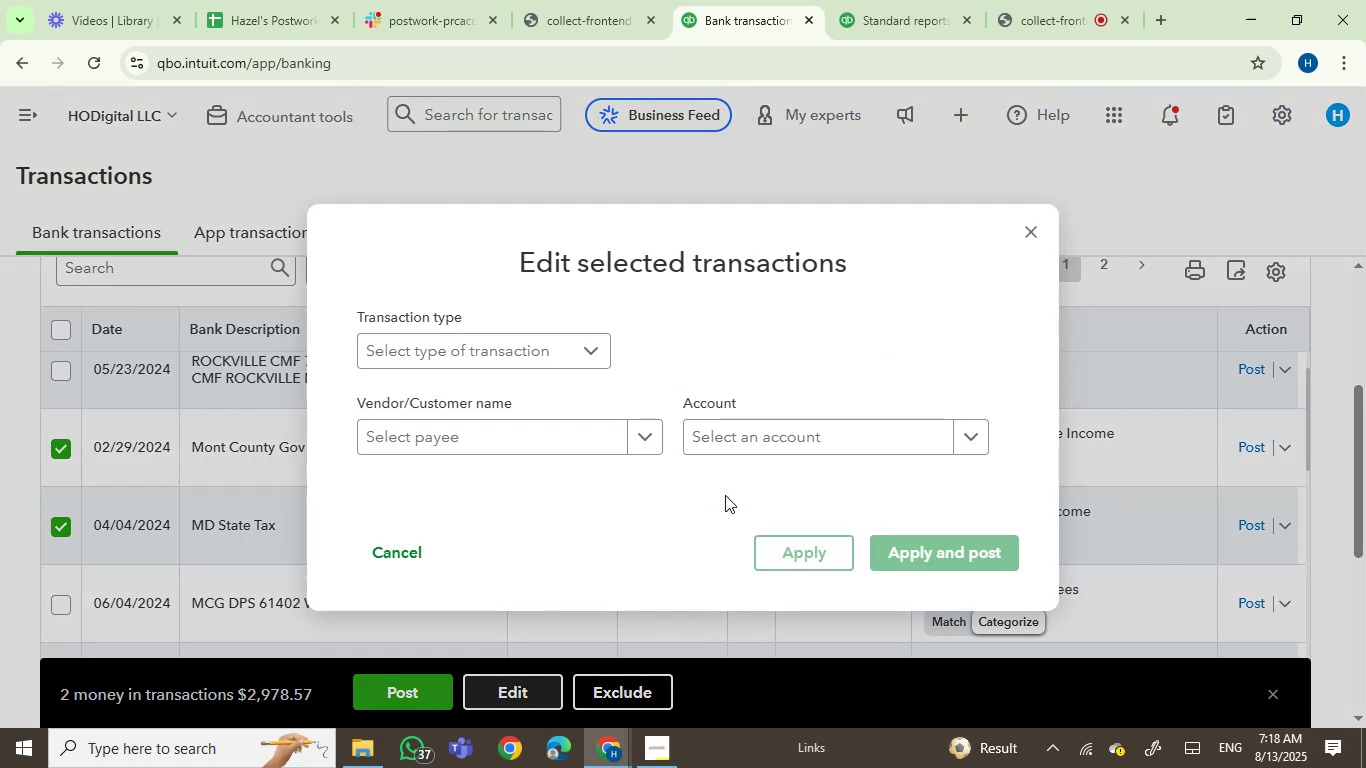 
left_click([779, 423])
 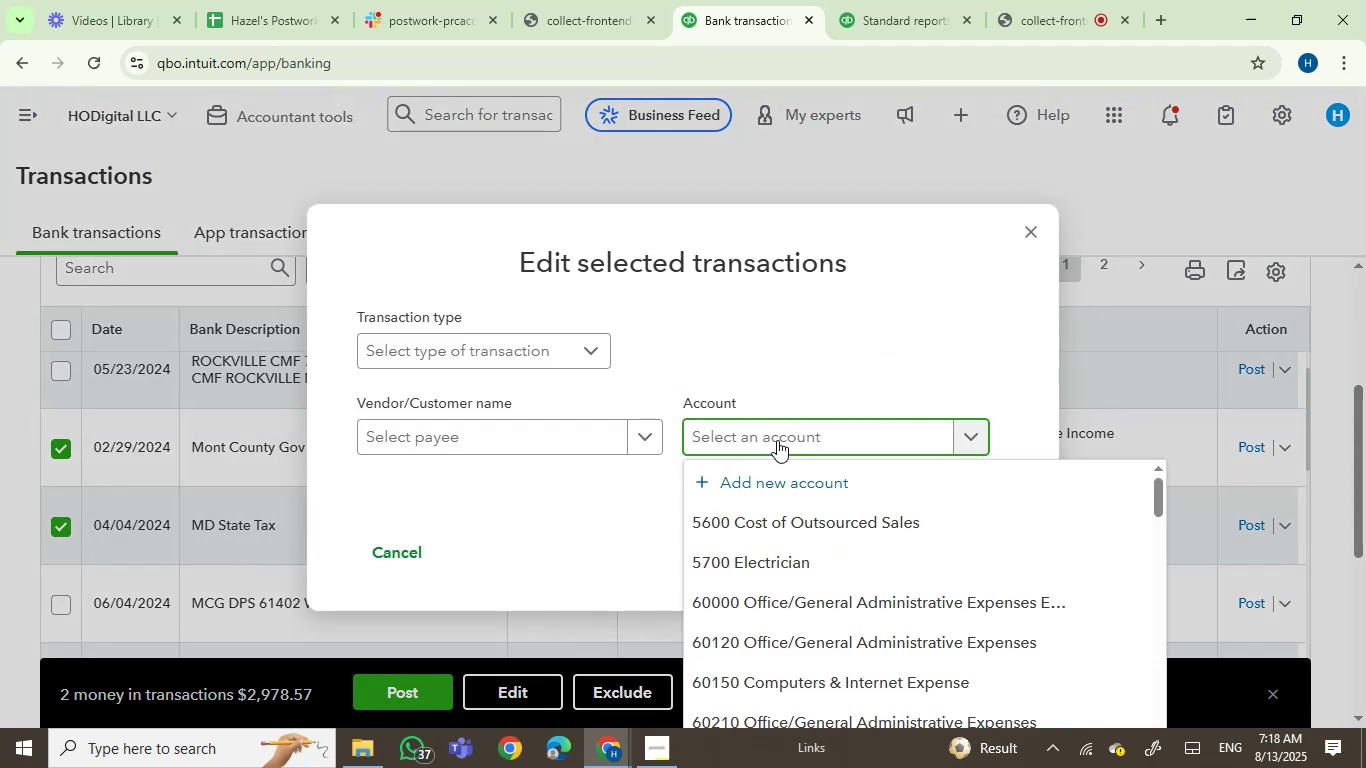 
type(owner)
 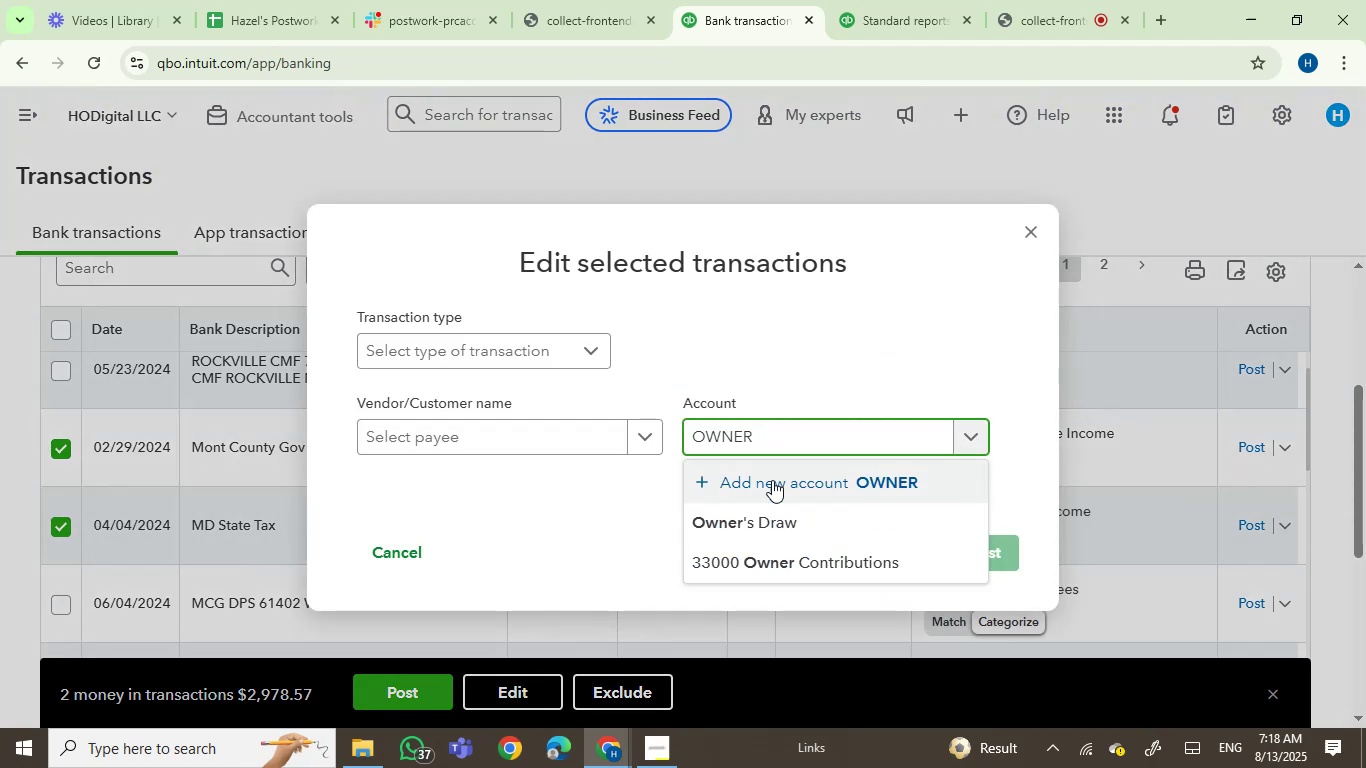 
left_click([760, 526])
 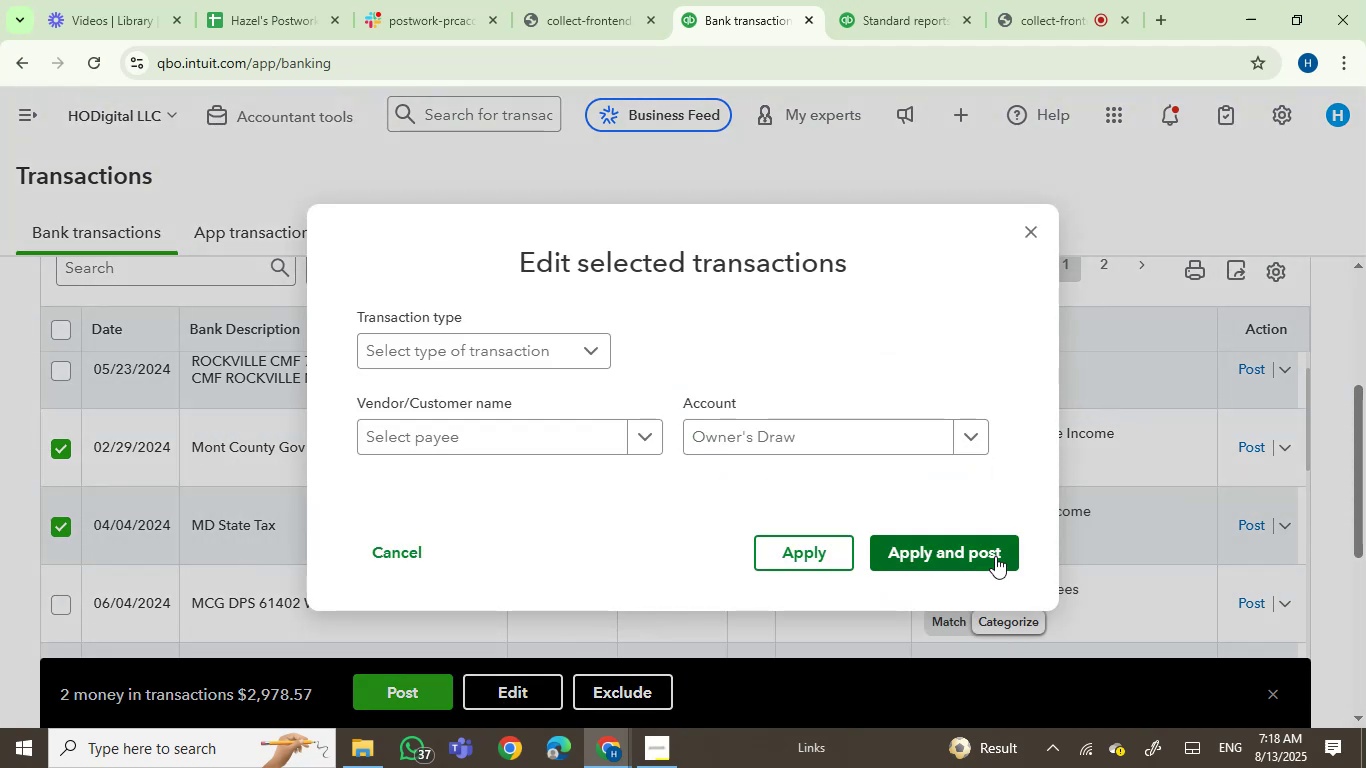 
left_click([995, 556])
 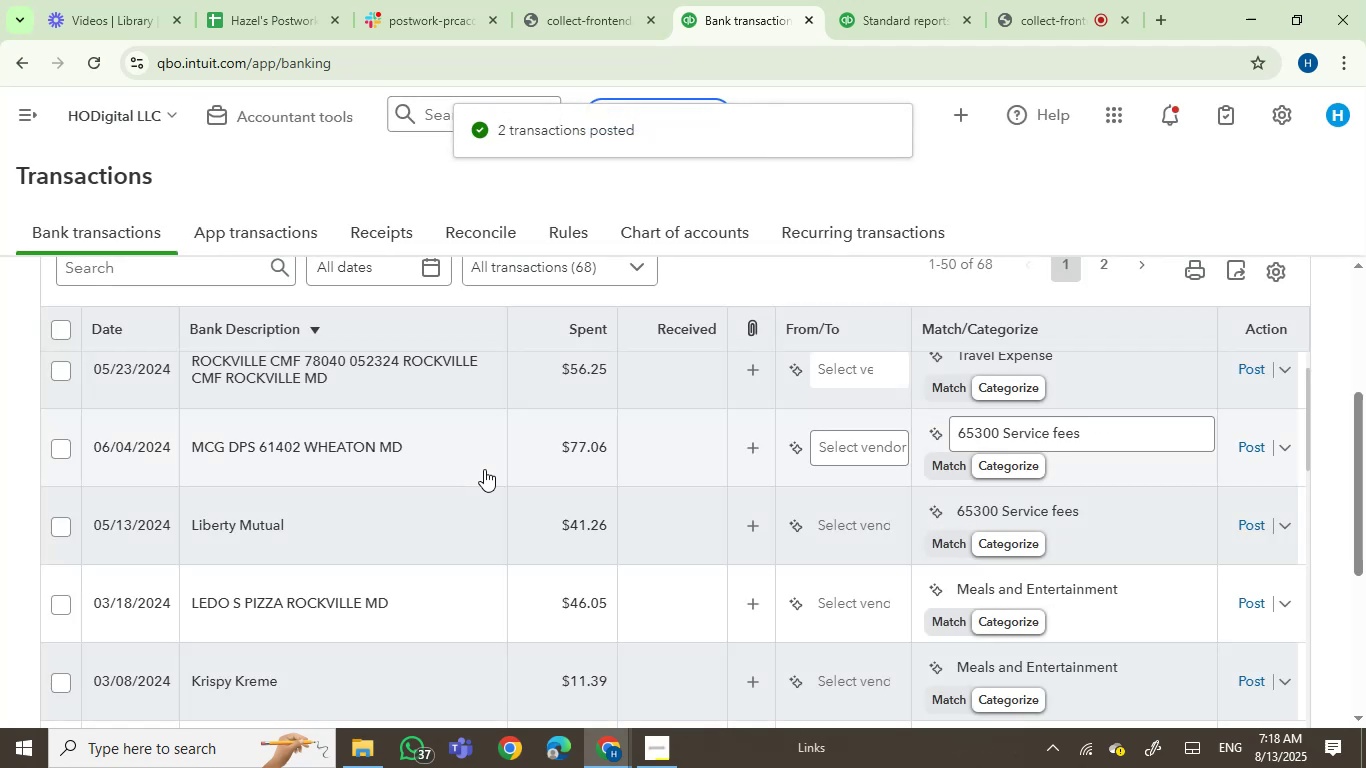 
wait(6.86)
 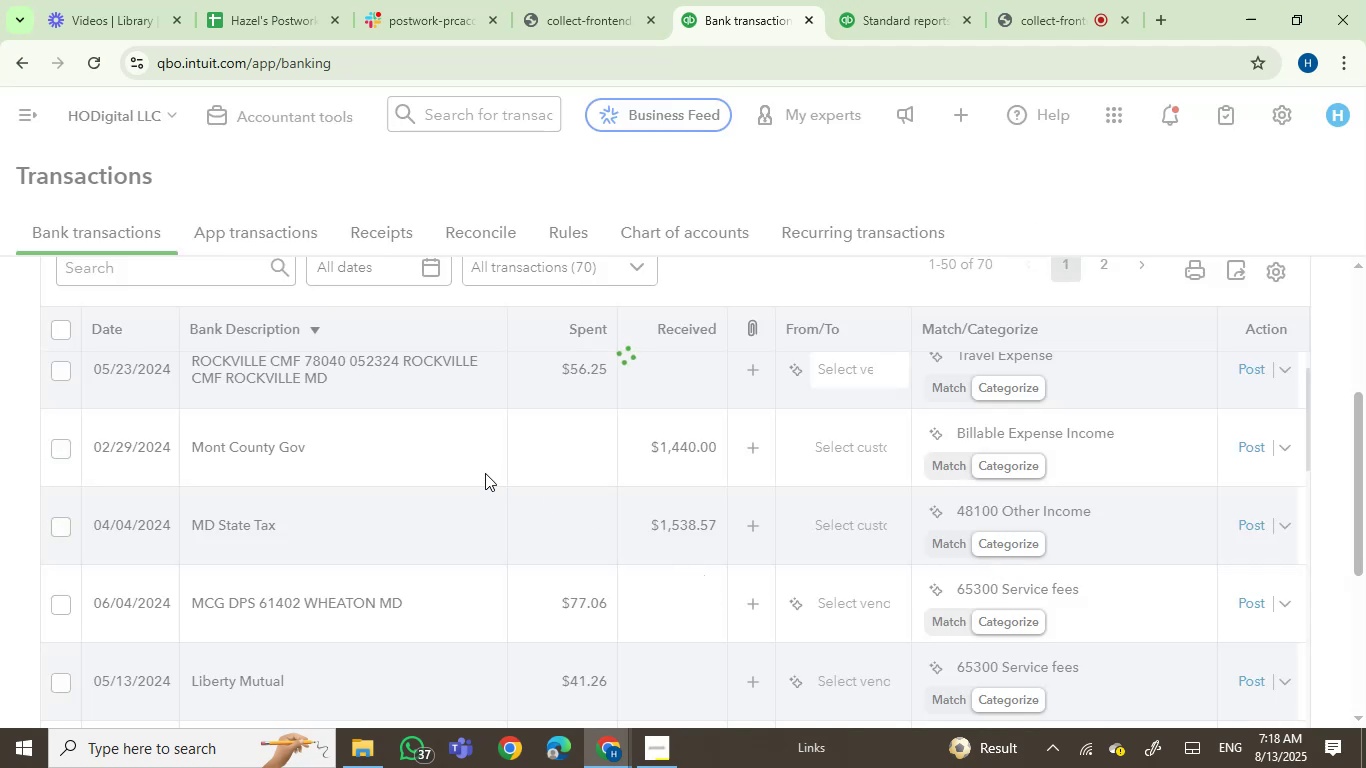 
left_click([254, 447])
 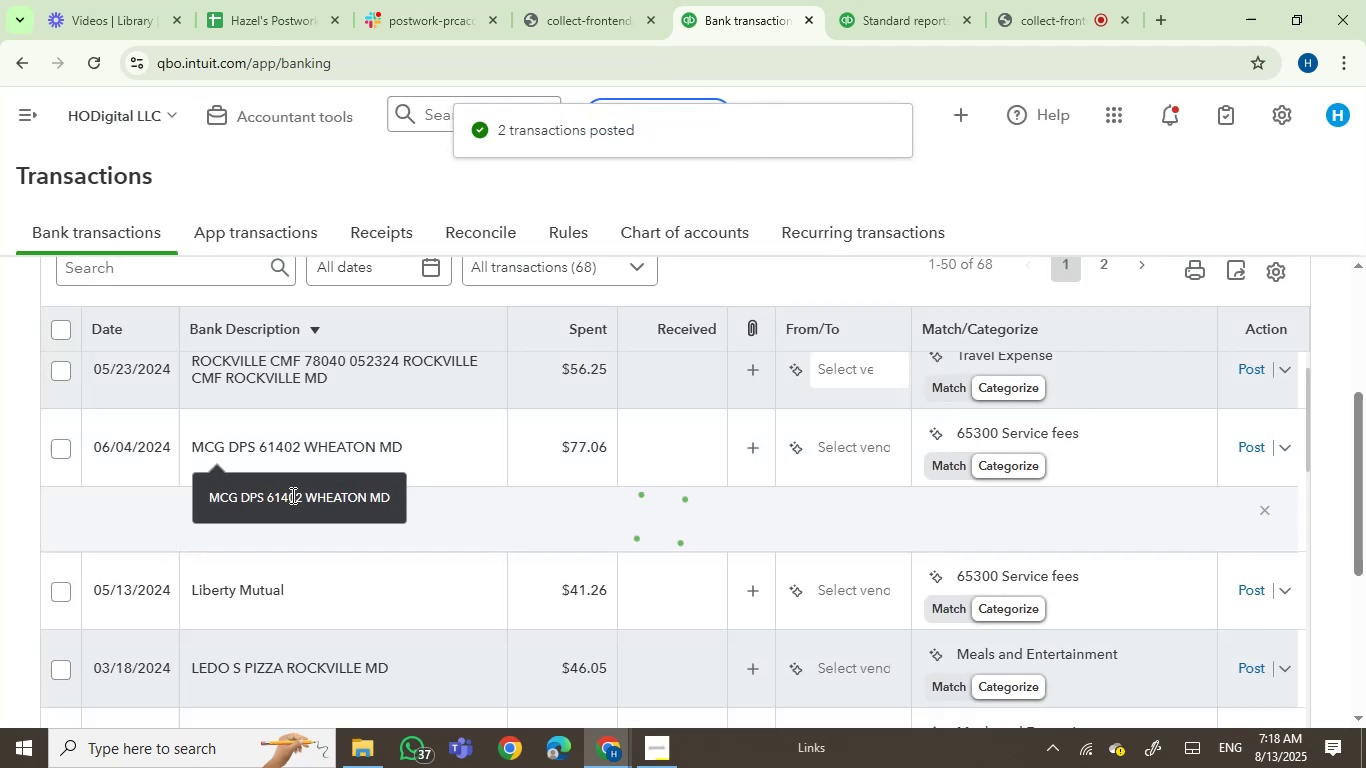 
mouse_move([239, 529])
 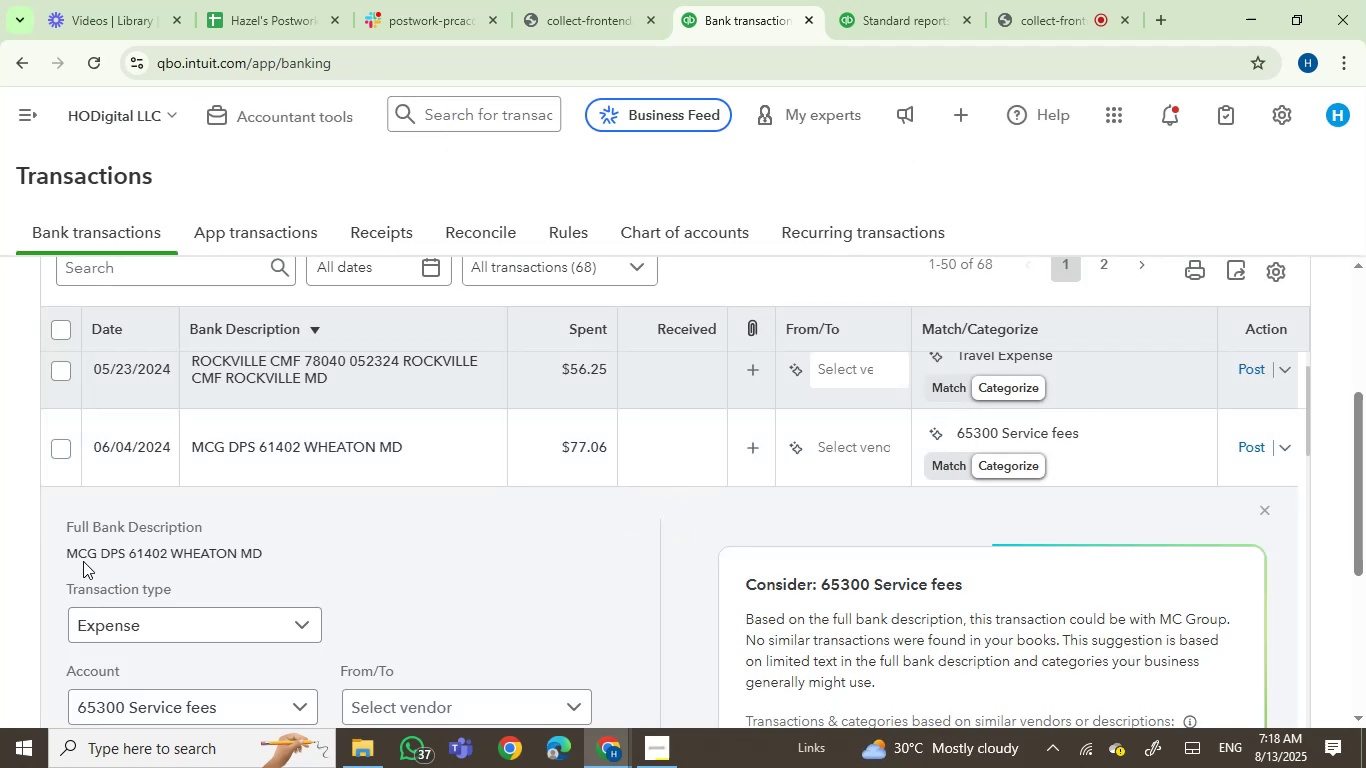 
left_click([83, 553])
 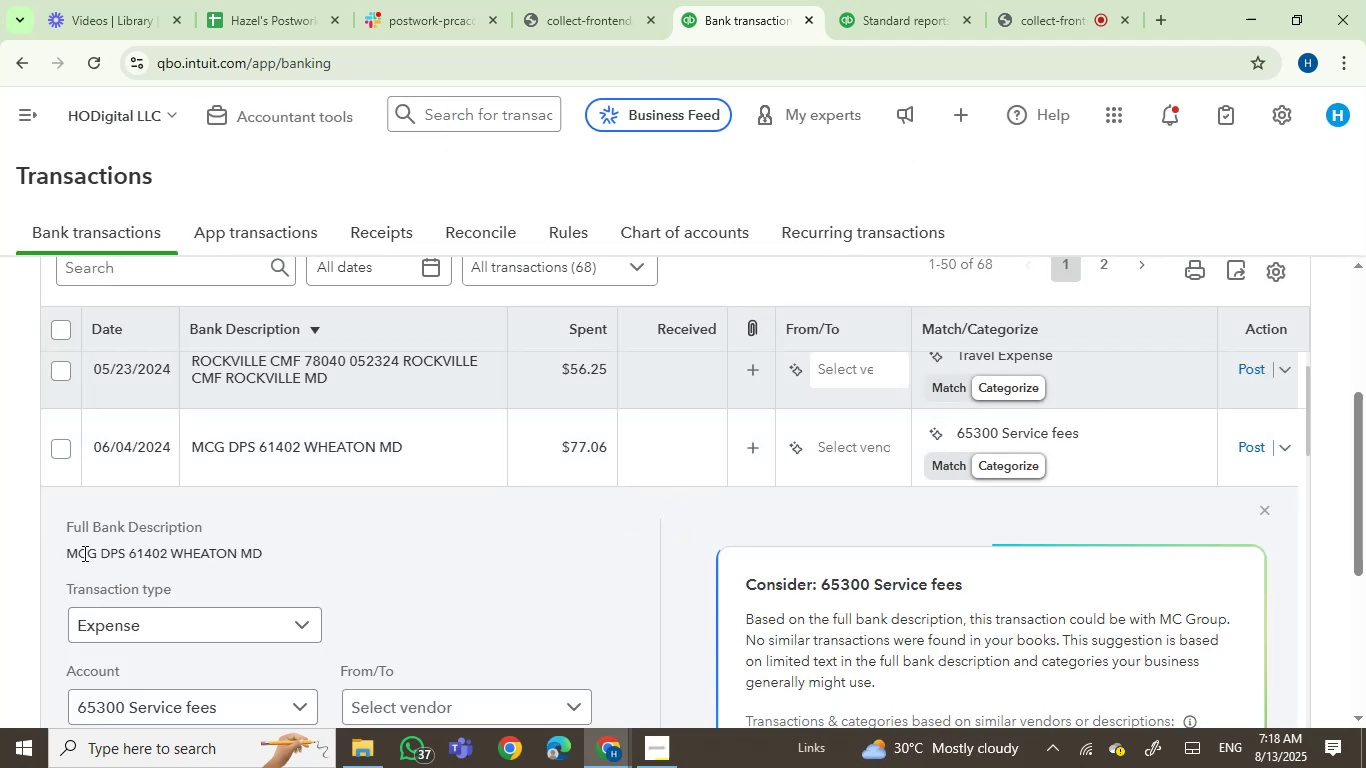 
left_click_drag(start_coordinate=[83, 553], to_coordinate=[346, 552])
 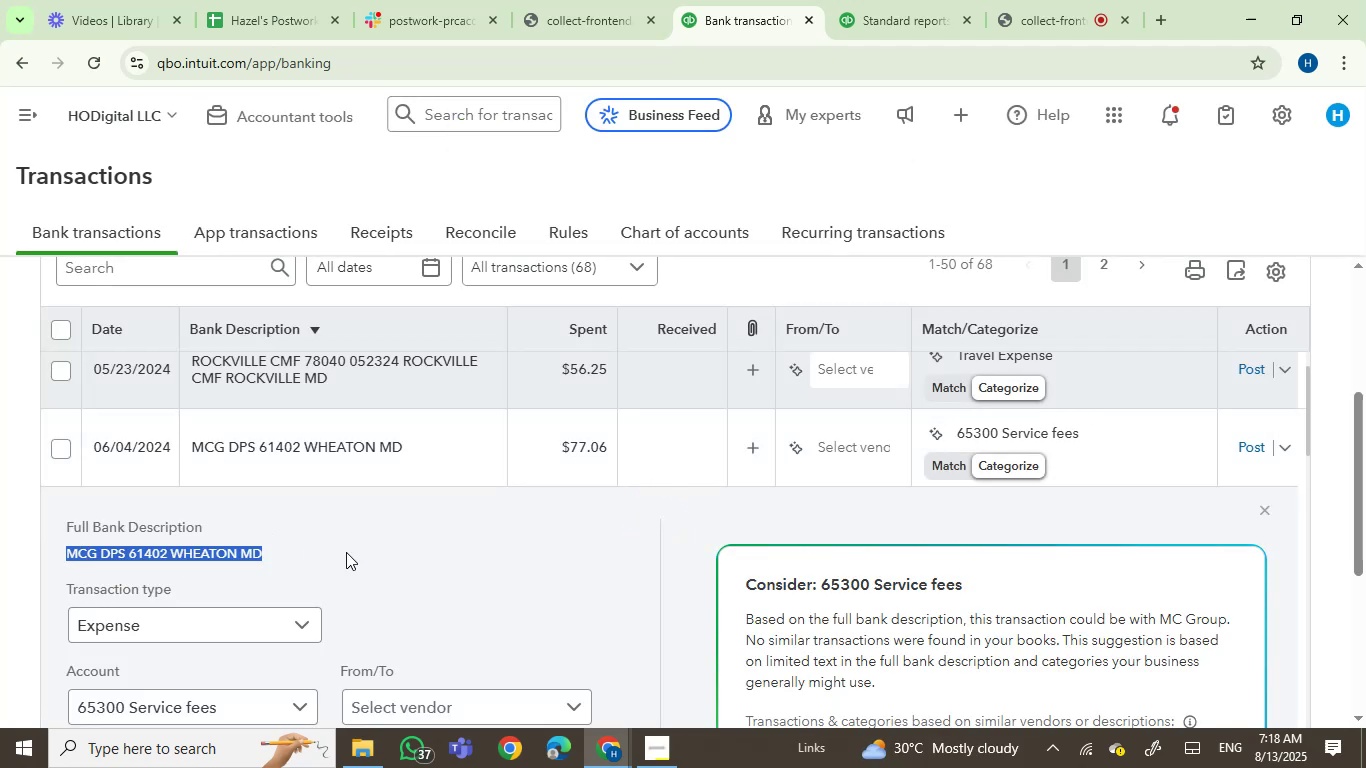 
key(Control+C)
 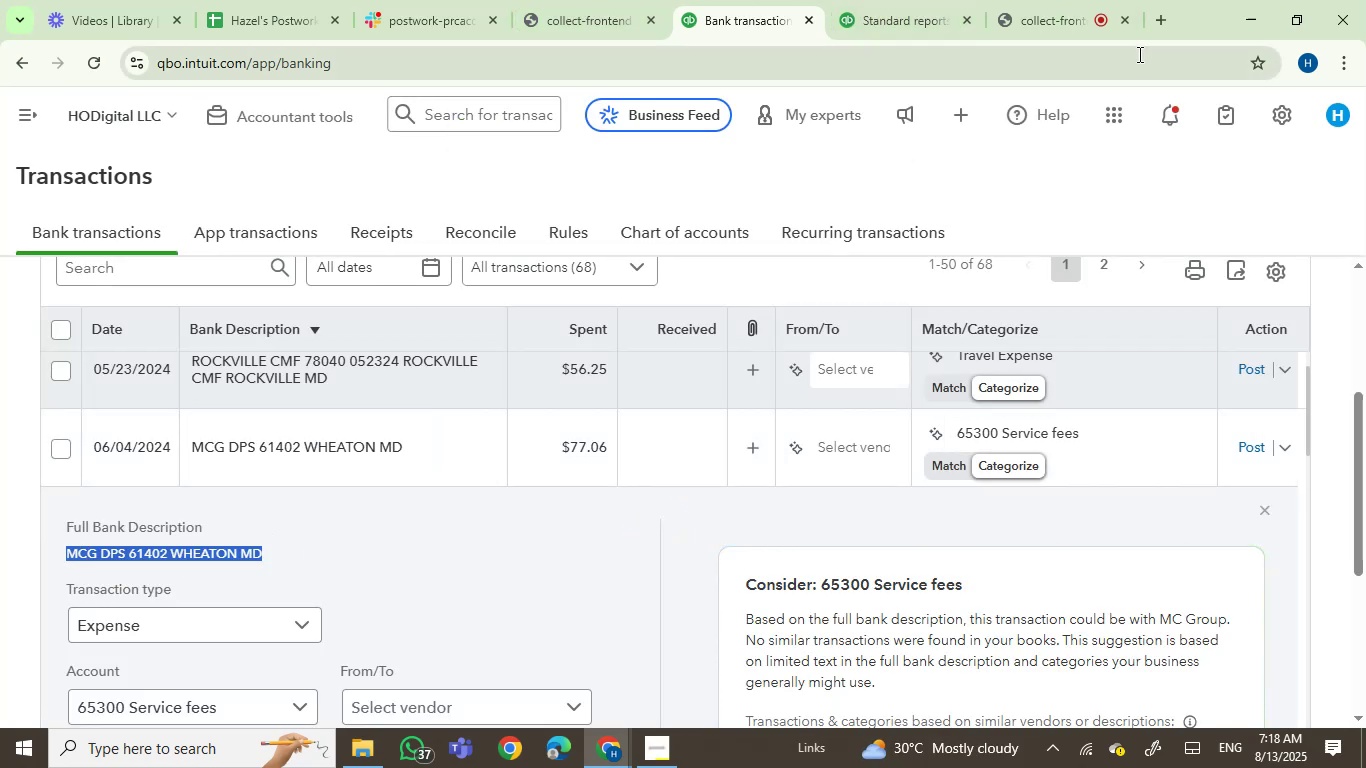 
left_click([1158, 22])
 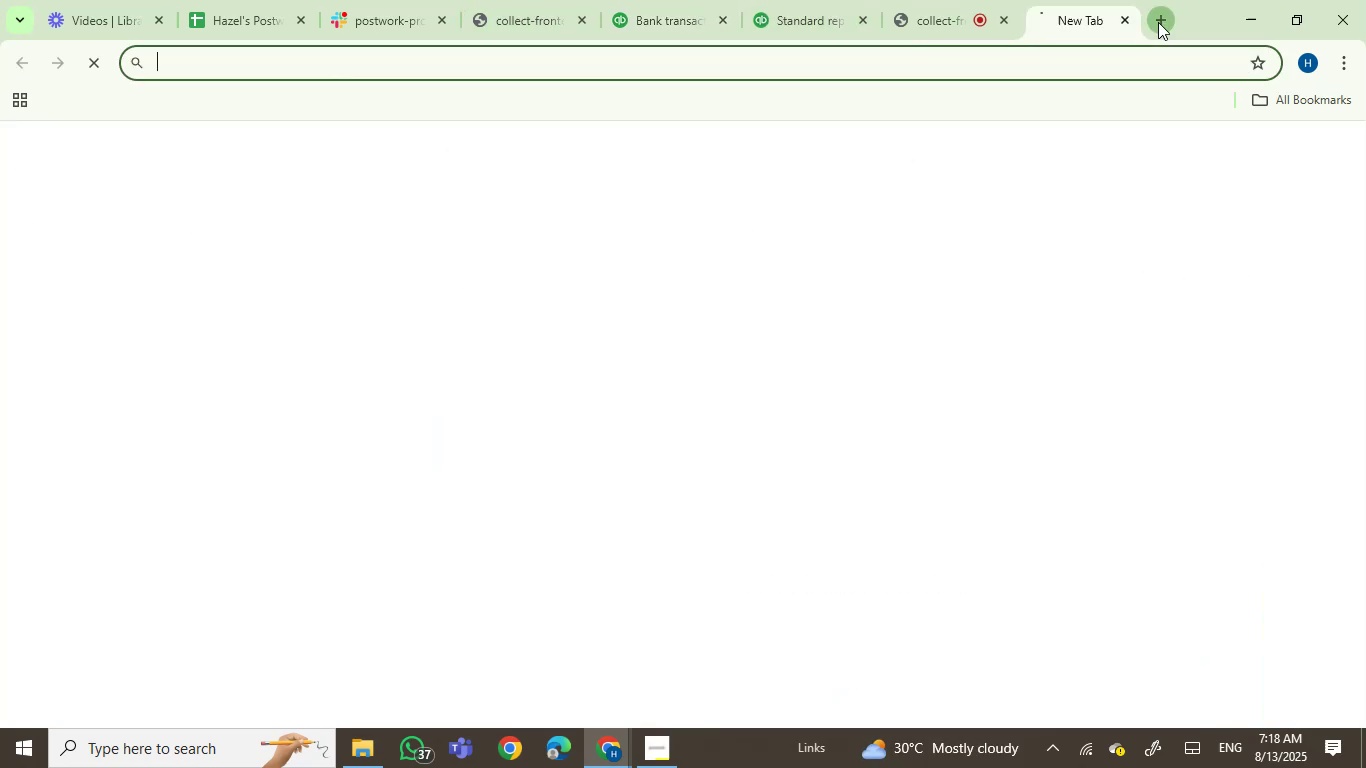 
key(Control+V)
 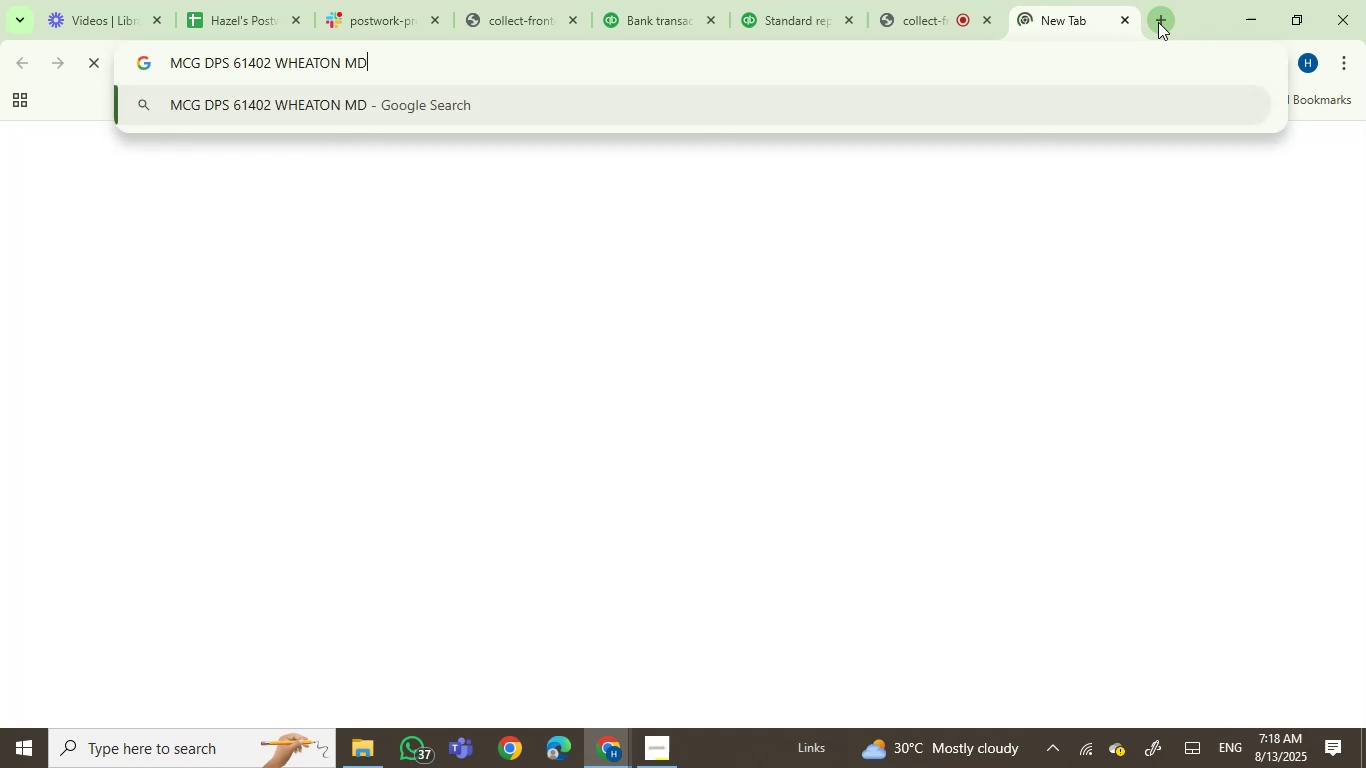 
key(Enter)
 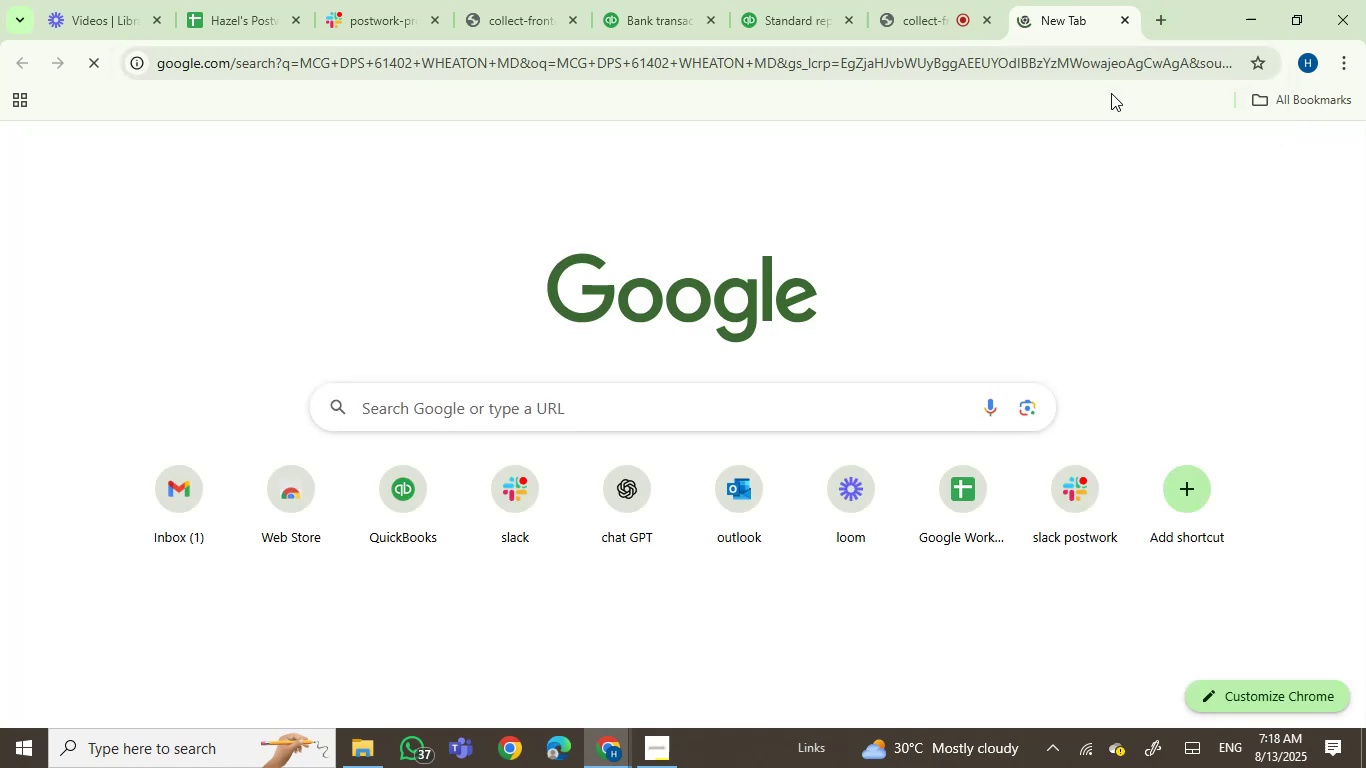 
left_click_drag(start_coordinate=[1081, 14], to_coordinate=[836, 21])
 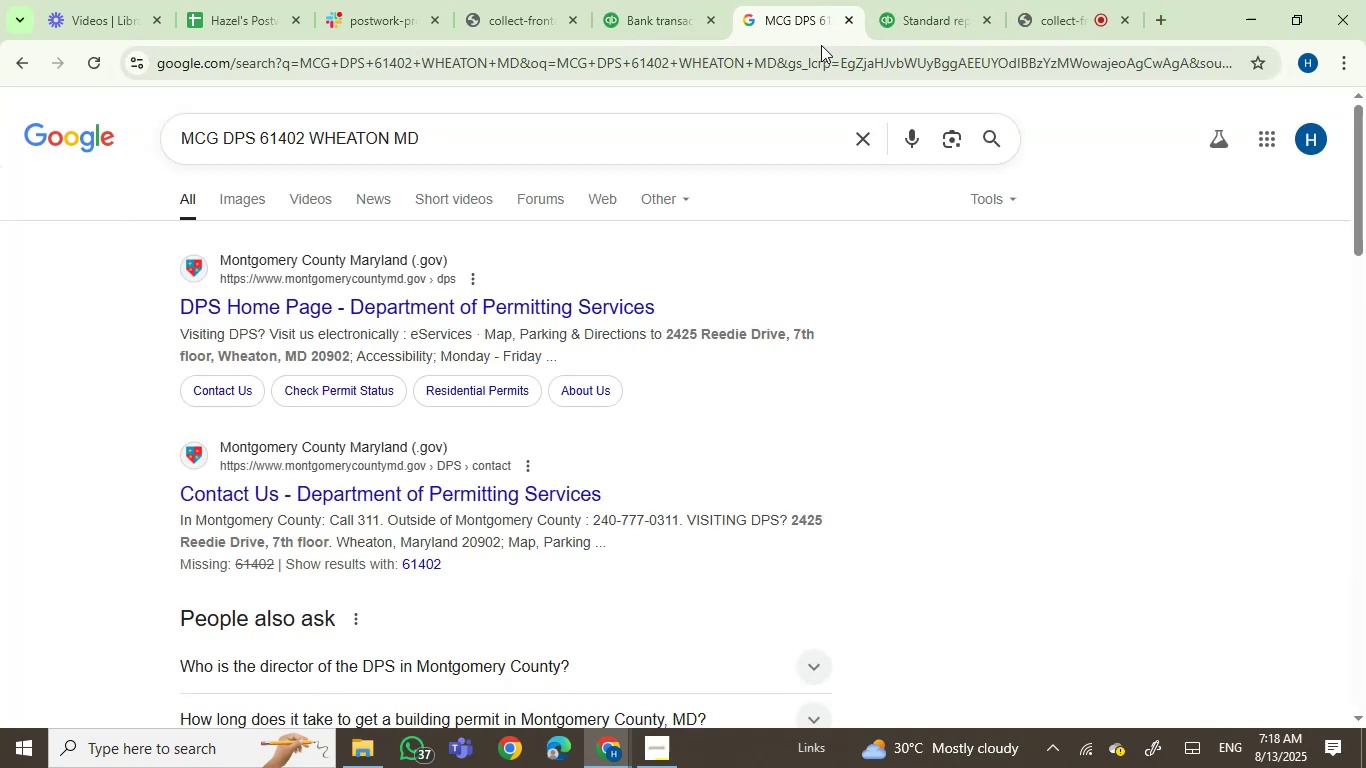 
mouse_move([702, 197])
 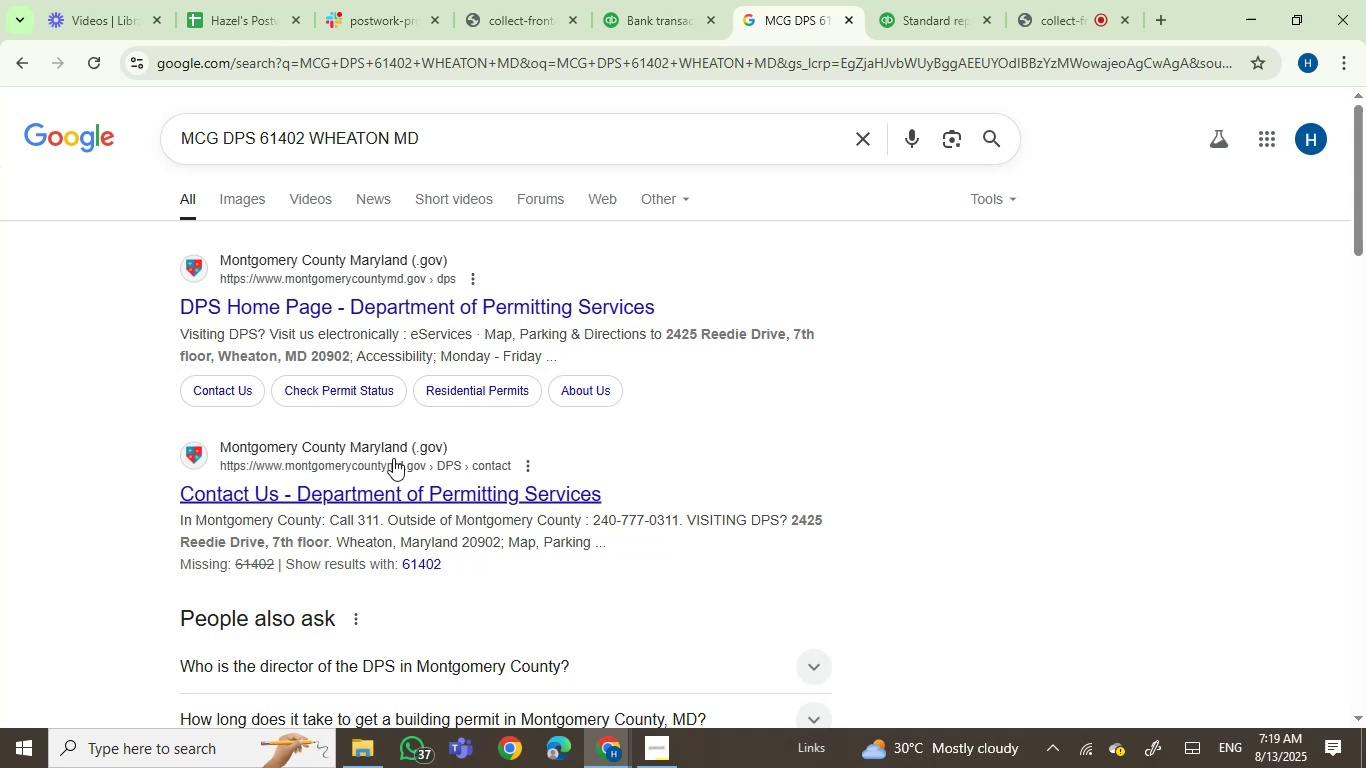 
wait(24.36)
 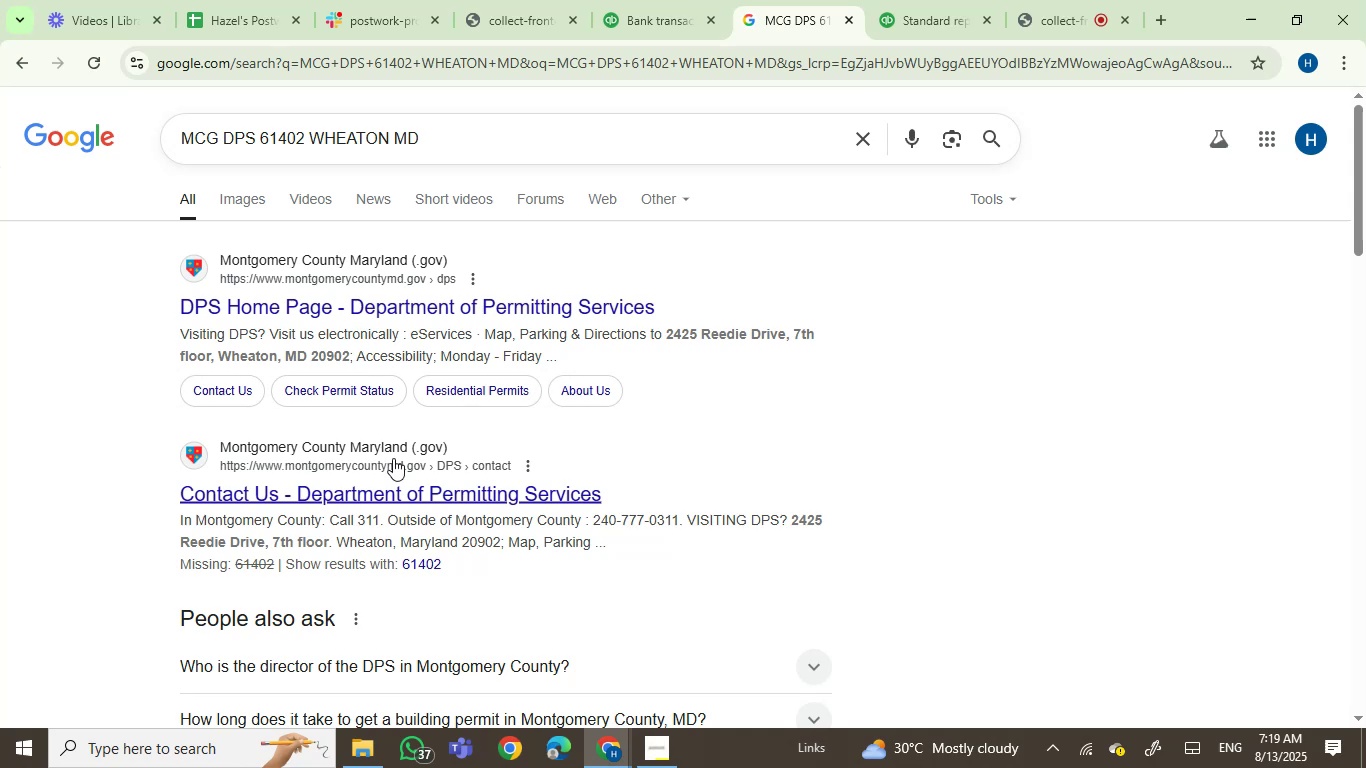 
scroll: coordinate [537, 503], scroll_direction: down, amount: 2.0
 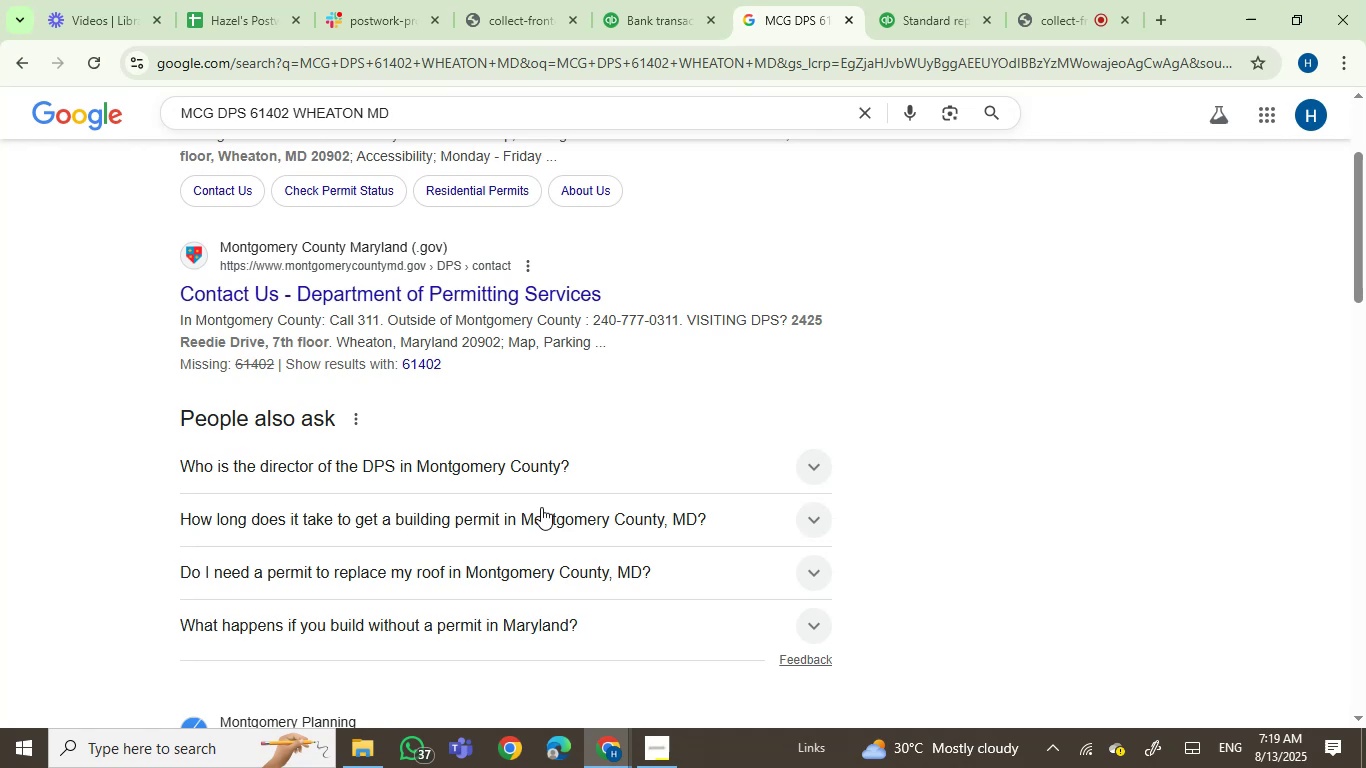 
wait(5.18)
 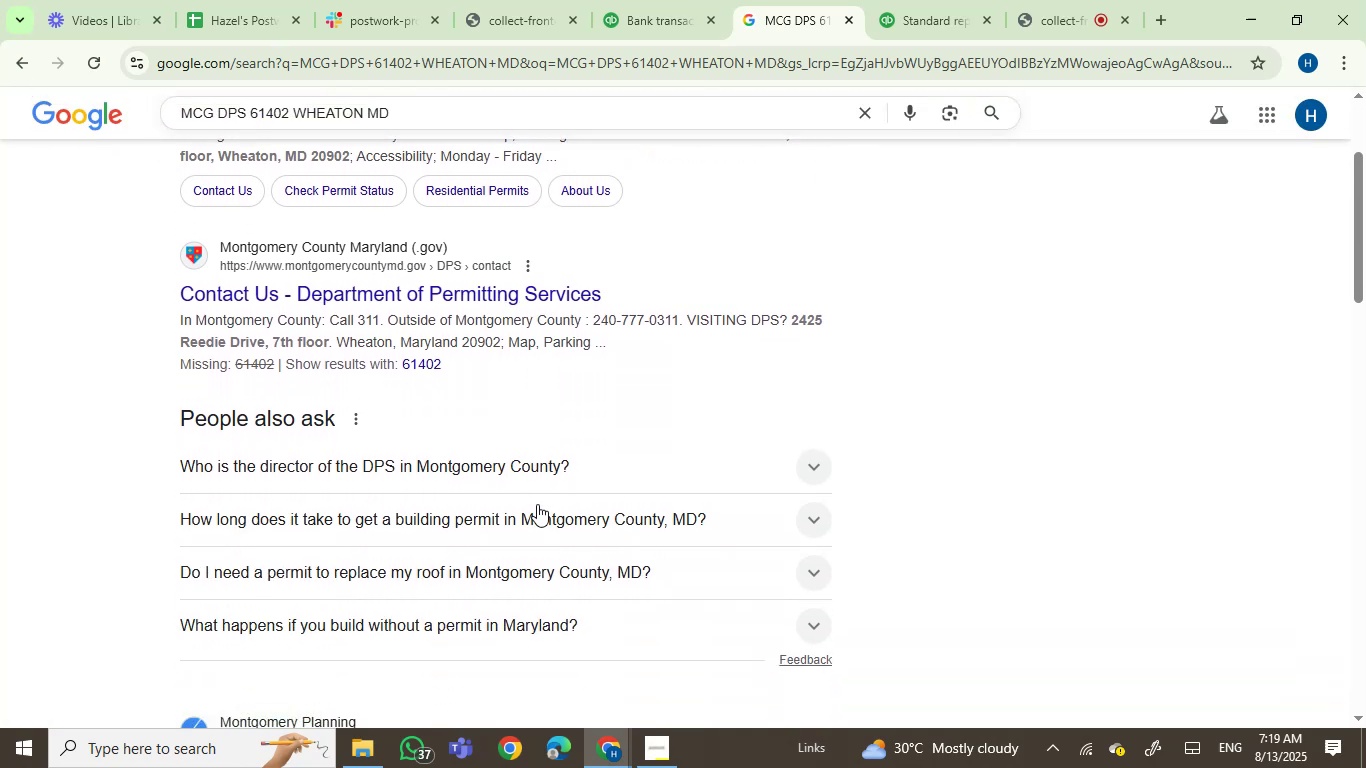 
scroll: coordinate [574, 467], scroll_direction: down, amount: 6.0
 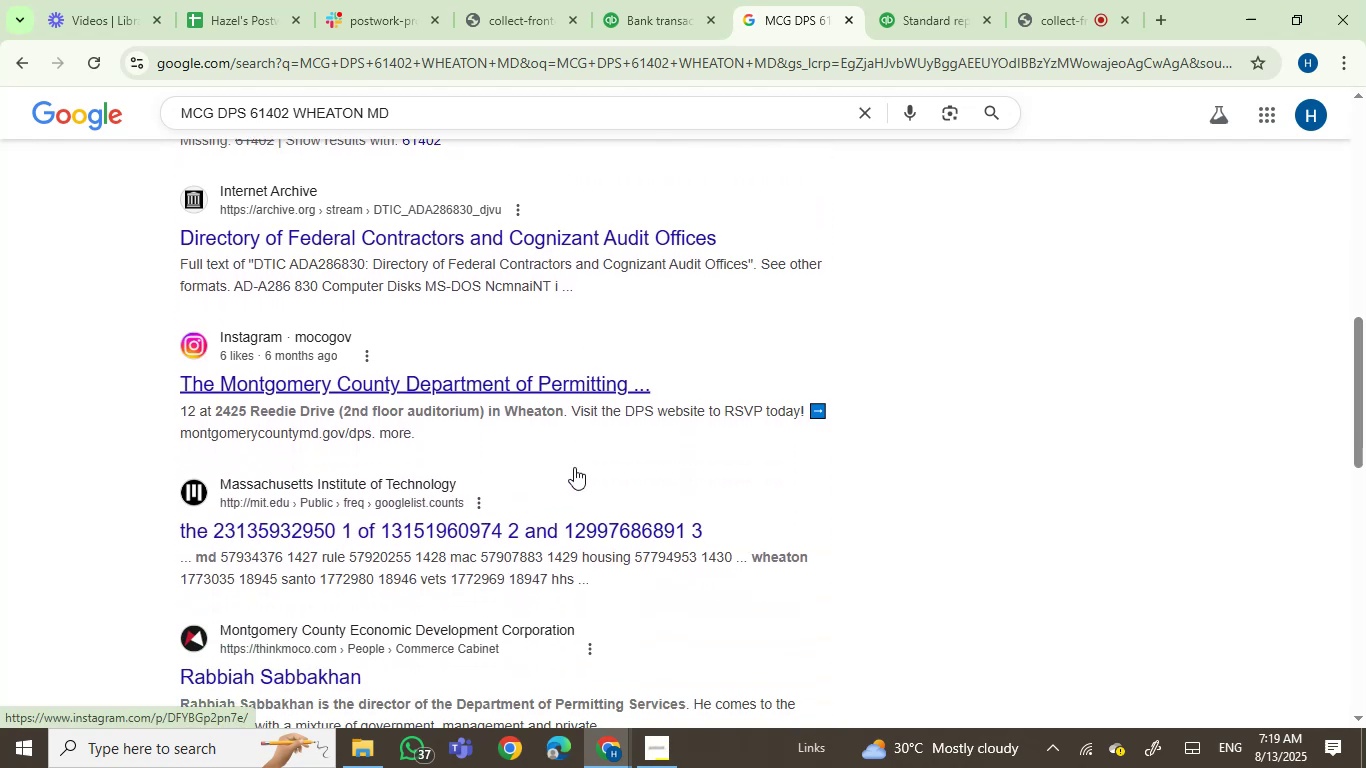 
scroll: coordinate [574, 467], scroll_direction: up, amount: 1.0
 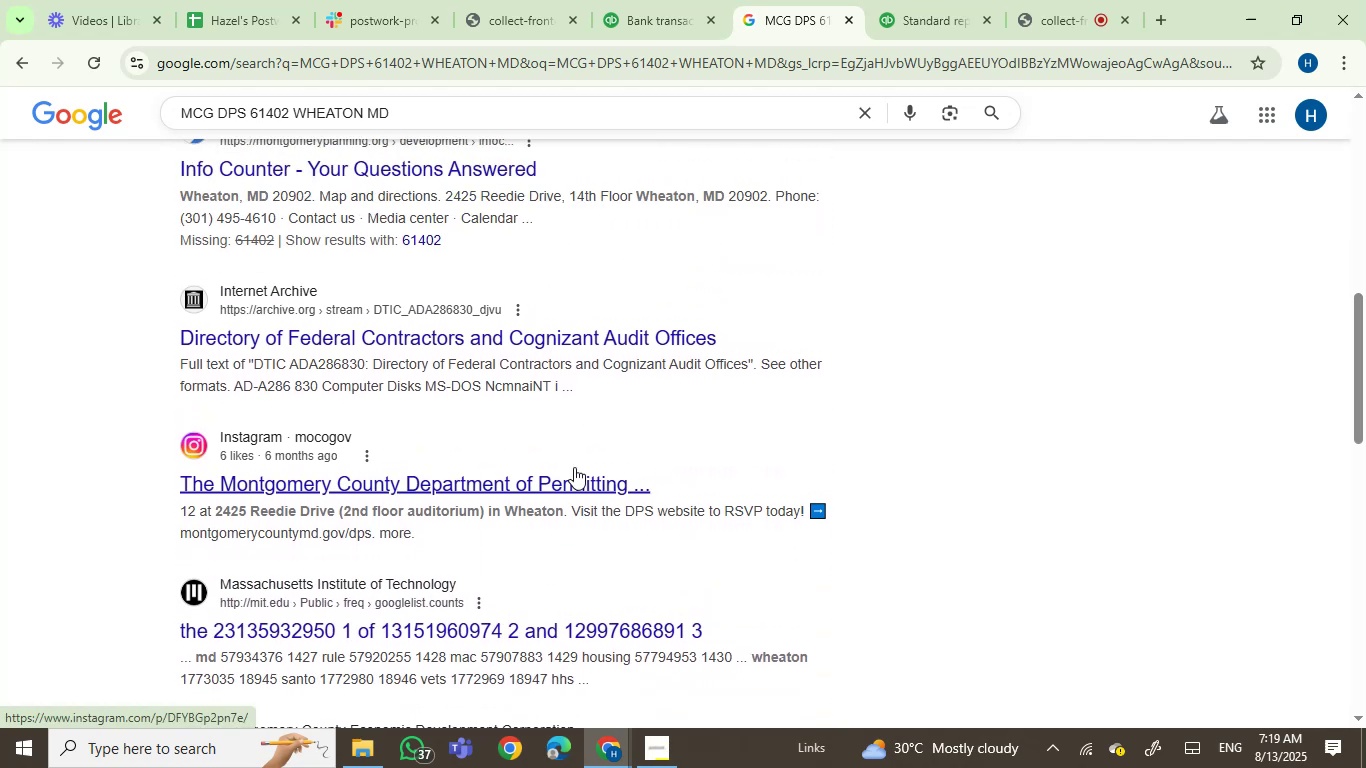 
scroll: coordinate [574, 467], scroll_direction: down, amount: 2.0
 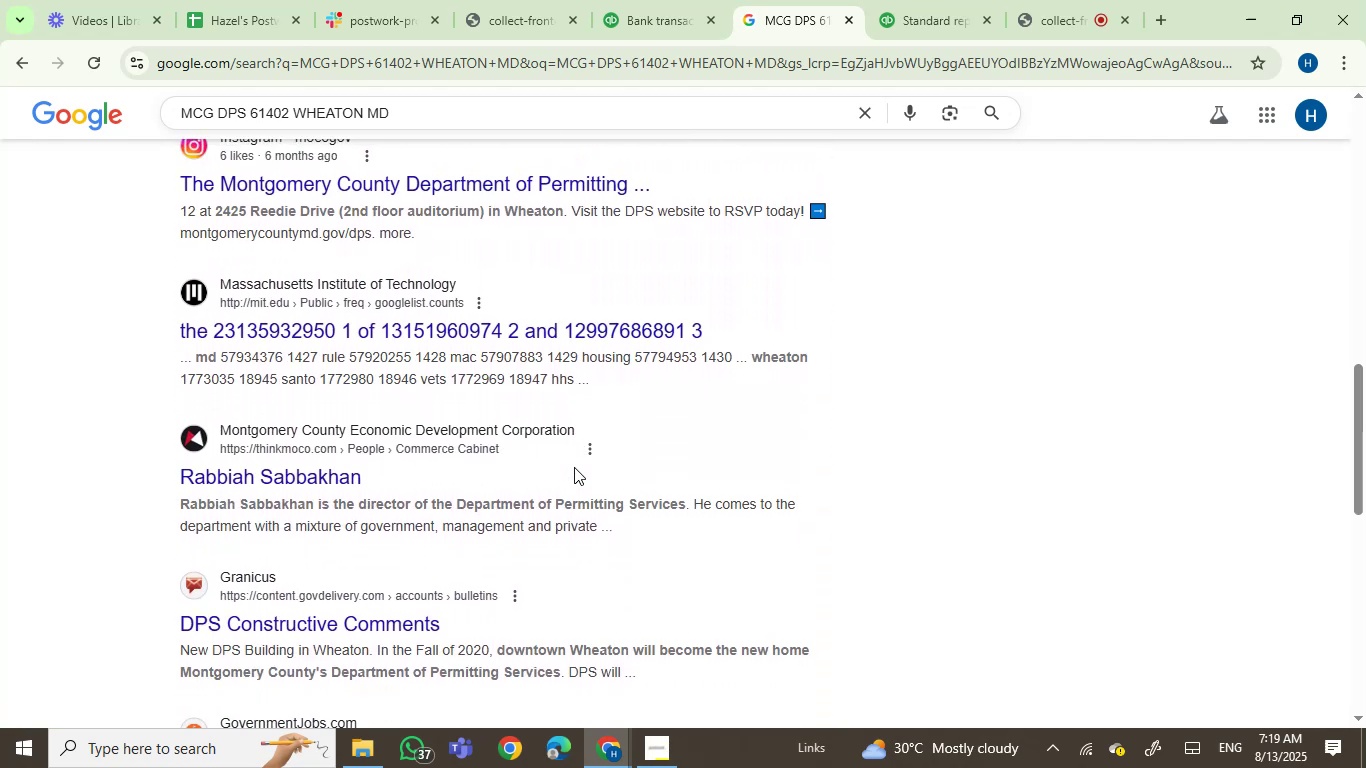 
scroll: coordinate [574, 467], scroll_direction: up, amount: 14.0
 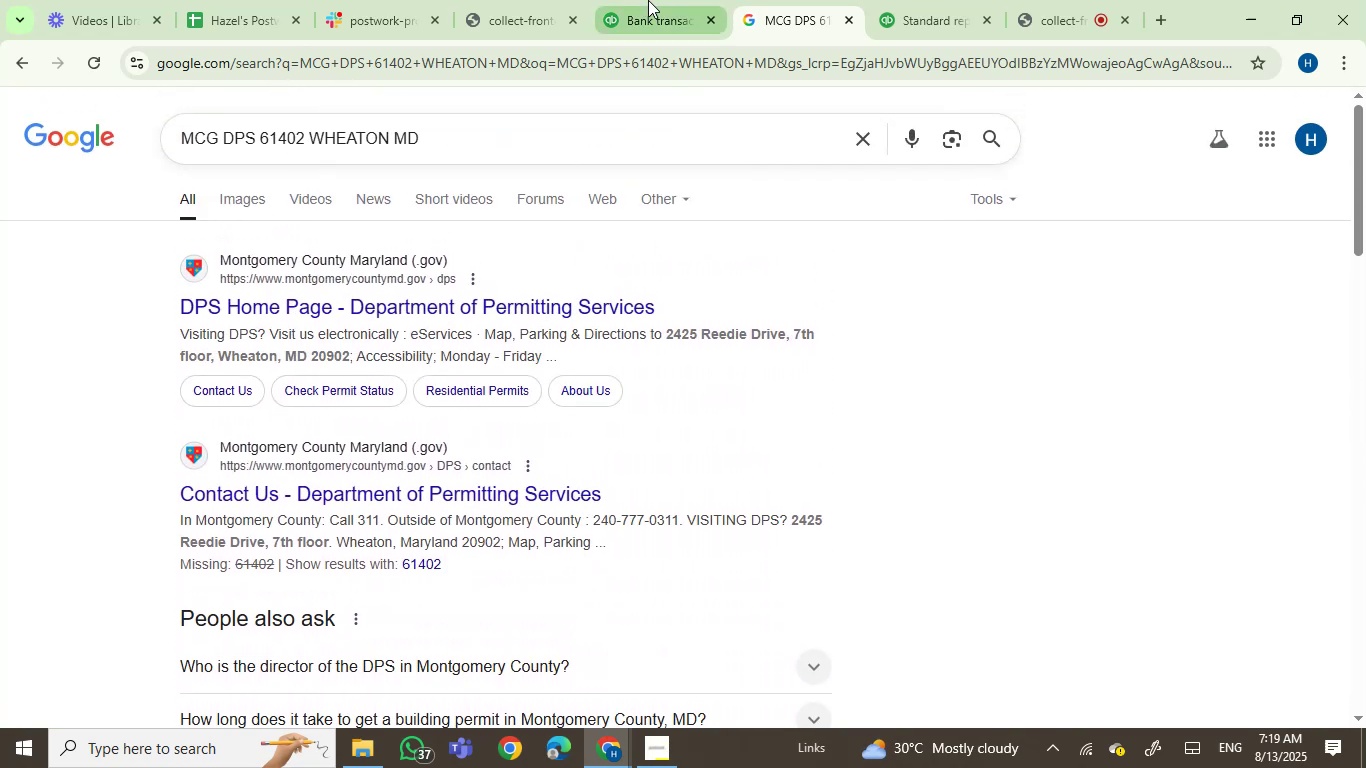 
left_click([666, 0])
 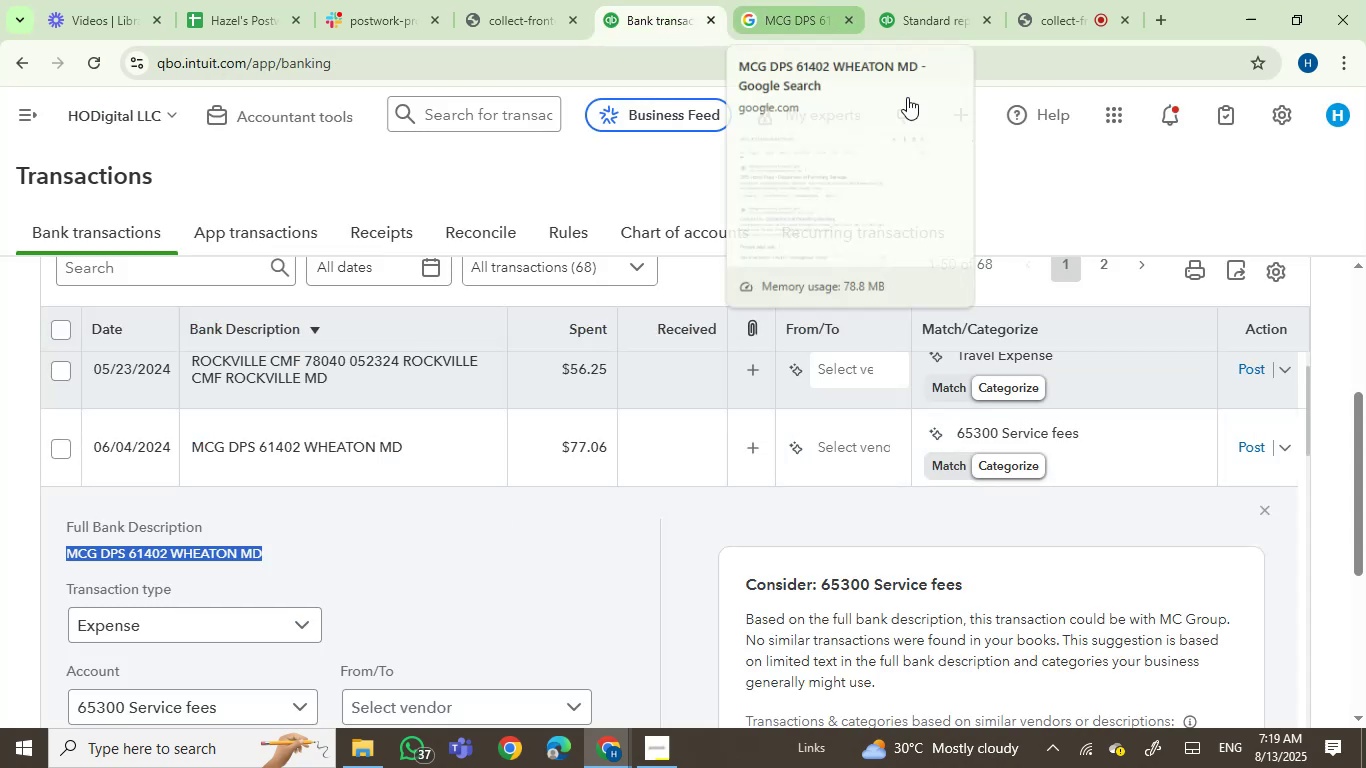 
left_click([831, 0])
 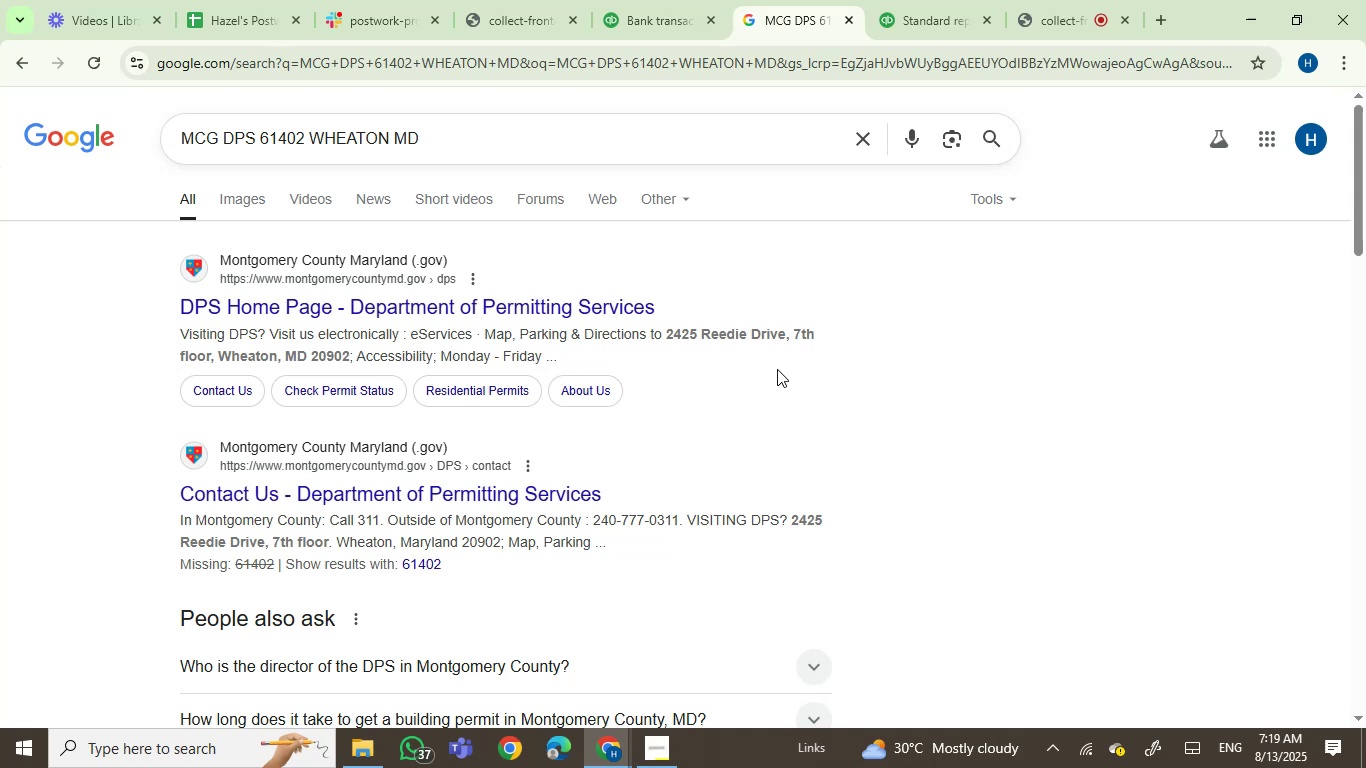 
wait(7.92)
 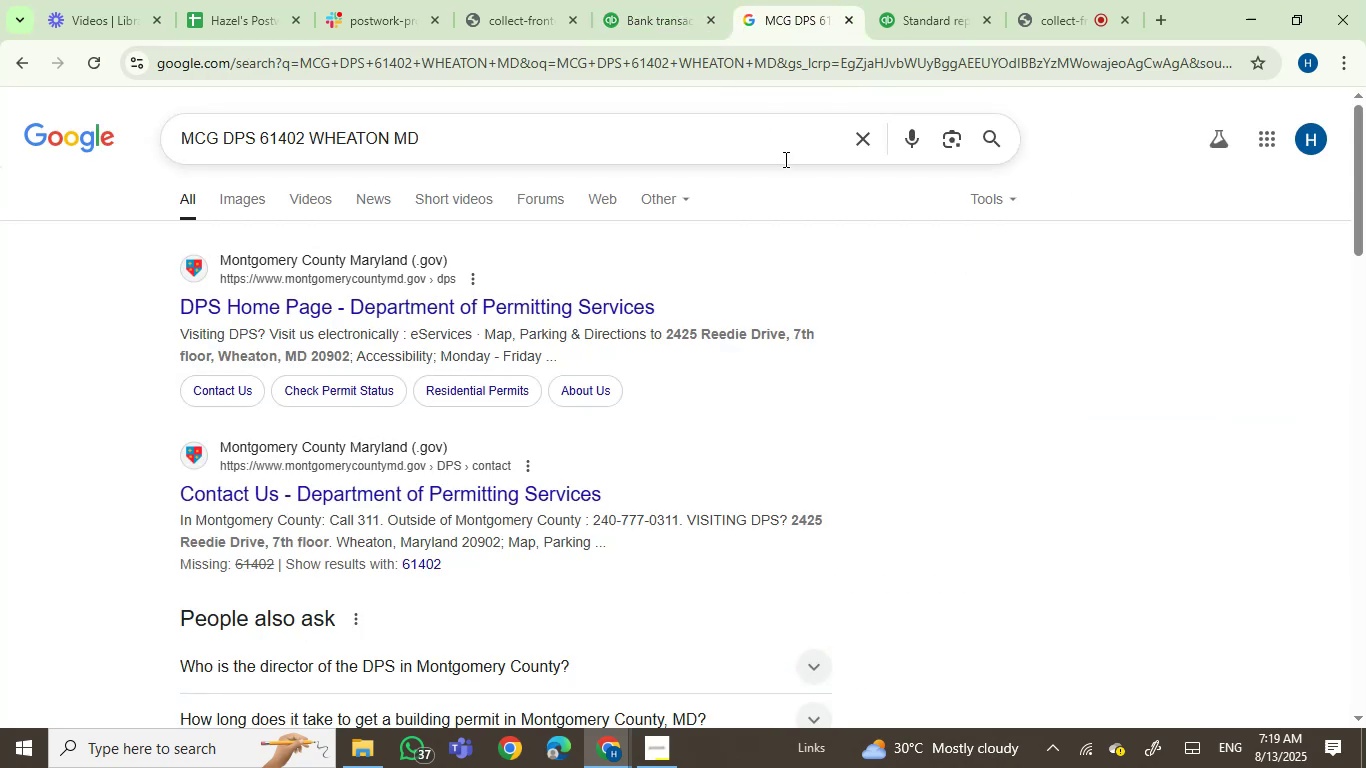 
left_click([627, 0])
 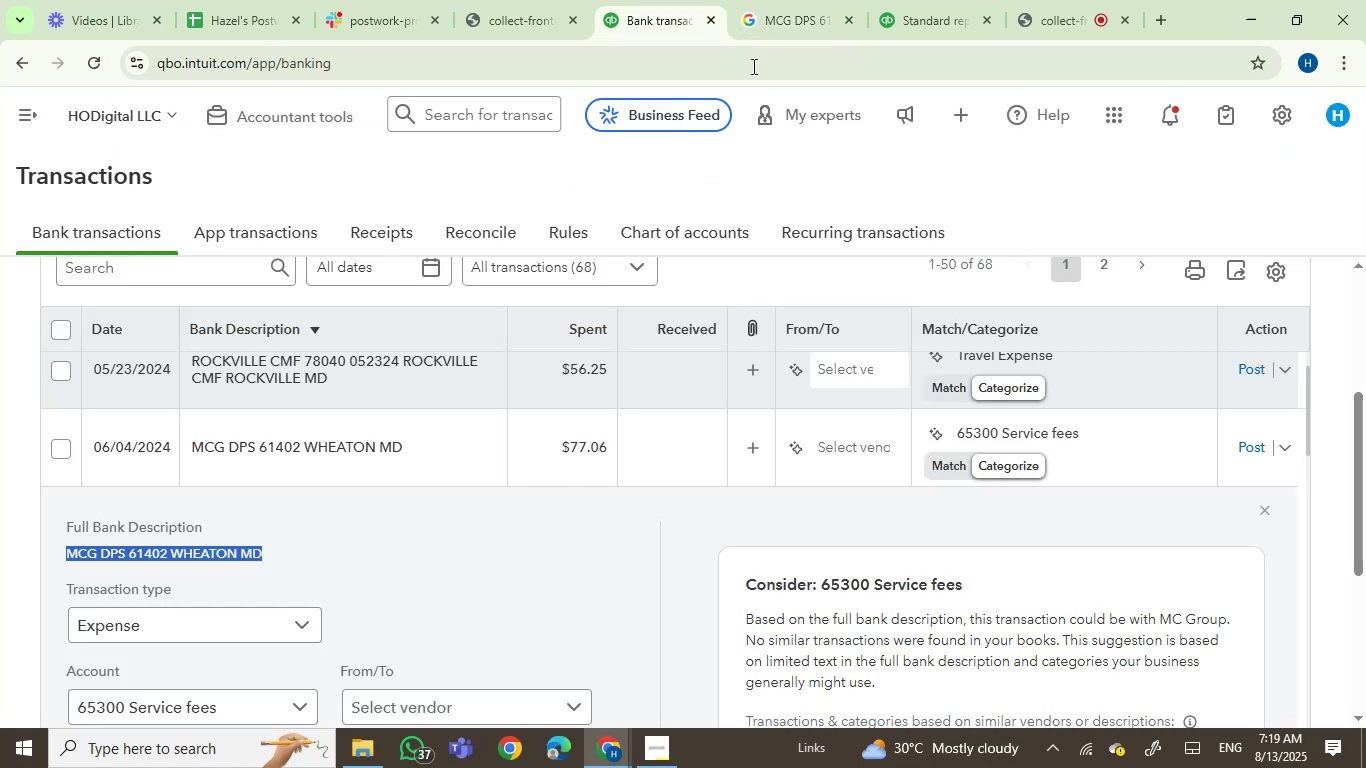 
left_click([780, 19])
 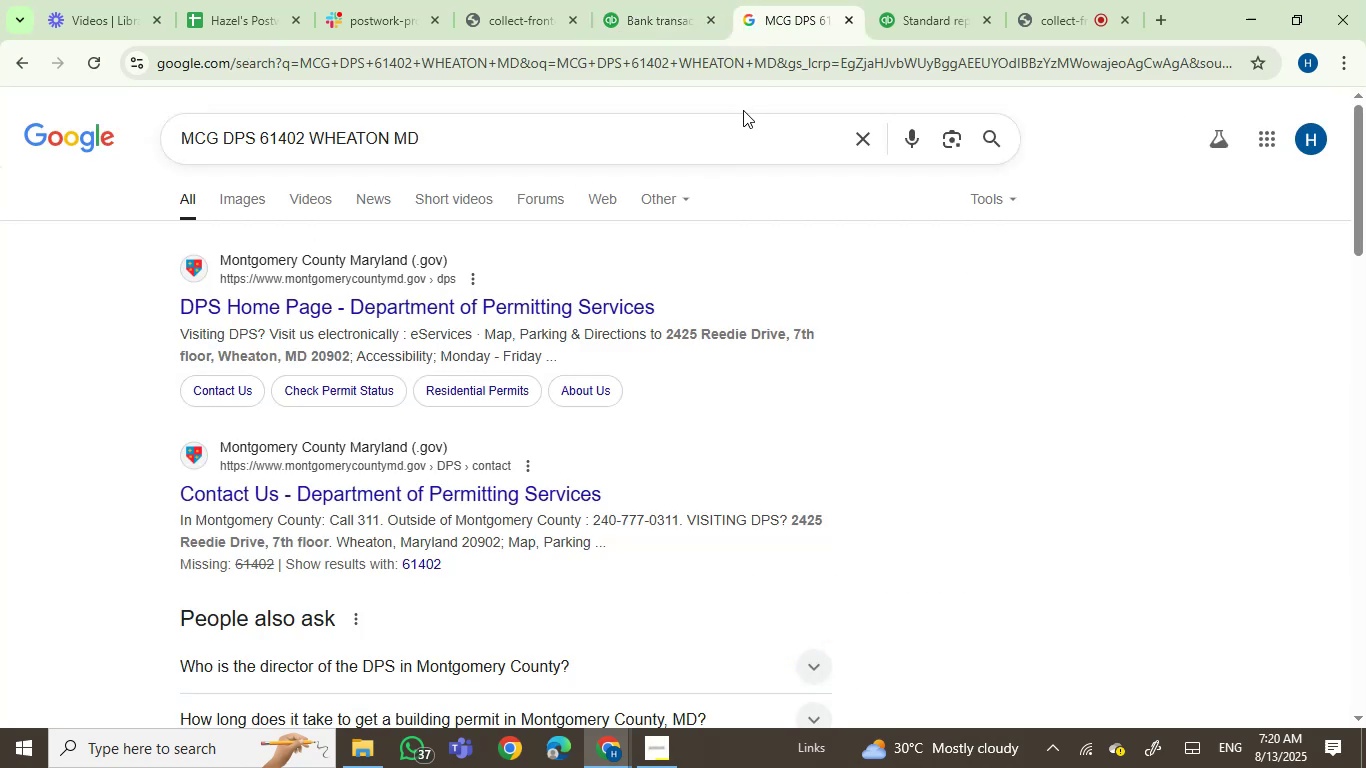 
left_click([633, 0])
 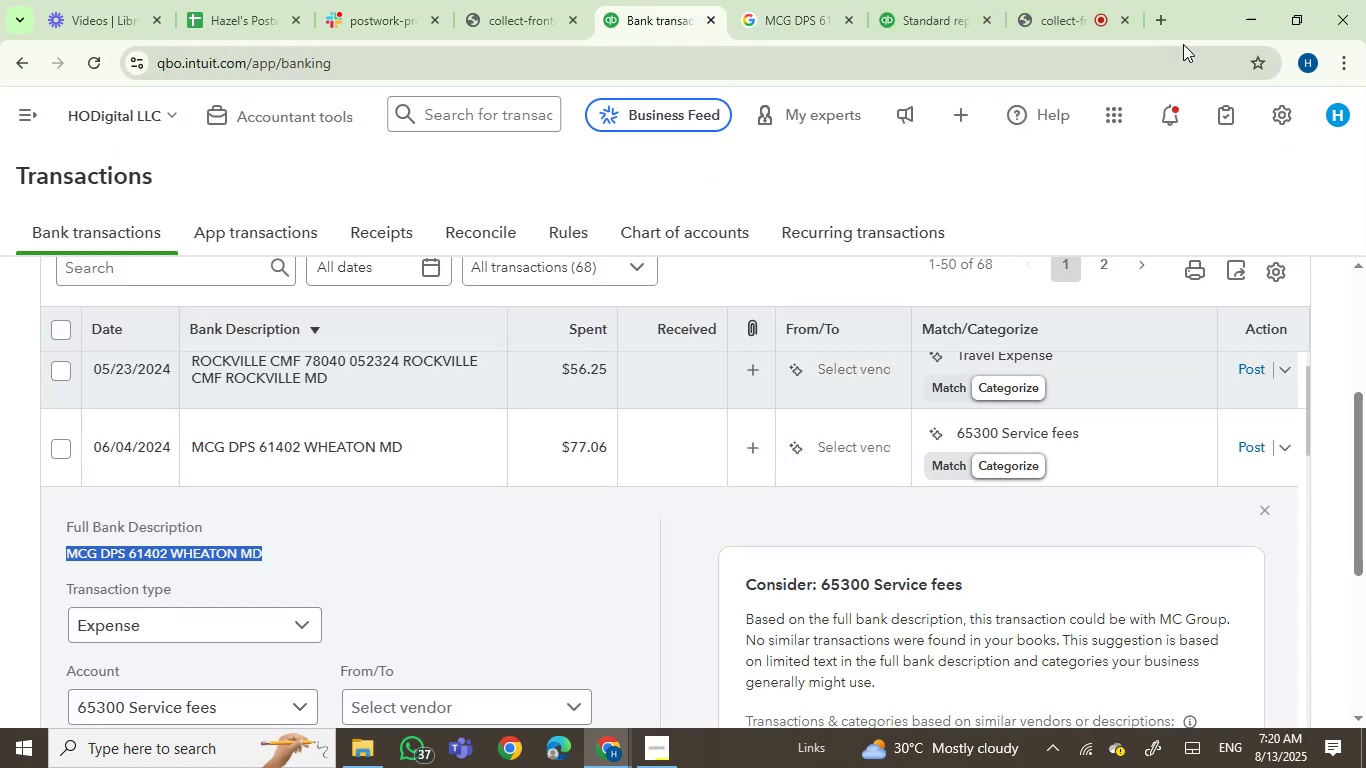 
left_click([1157, 22])
 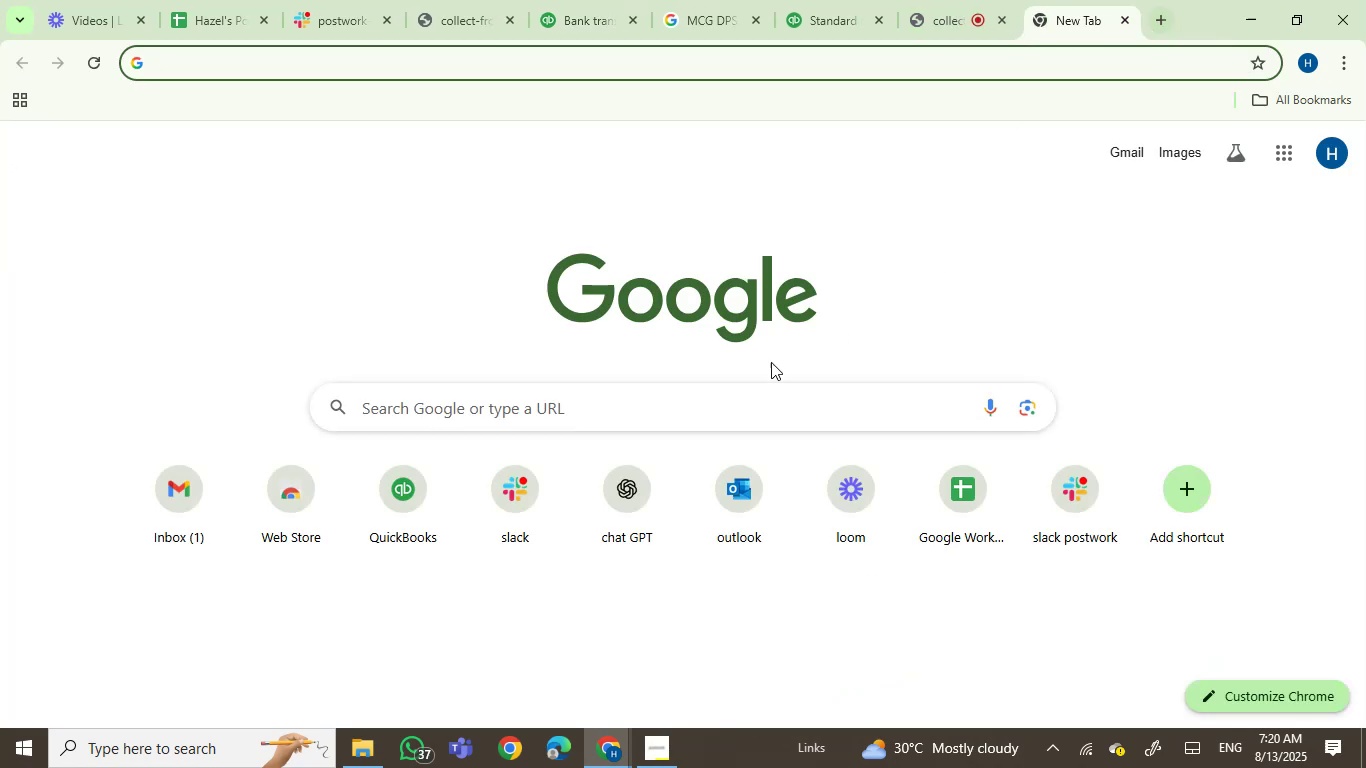 
left_click([631, 485])
 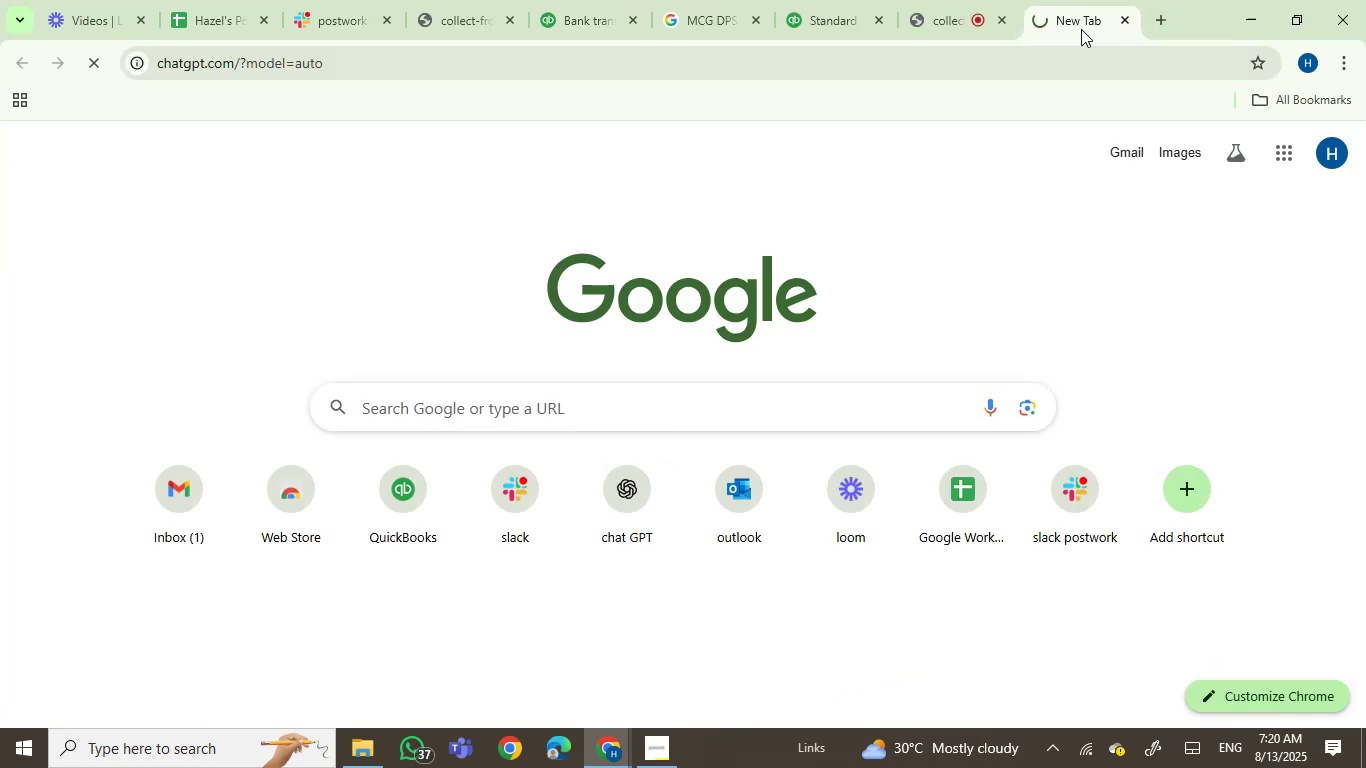 
left_click_drag(start_coordinate=[1082, 20], to_coordinate=[732, 14])
 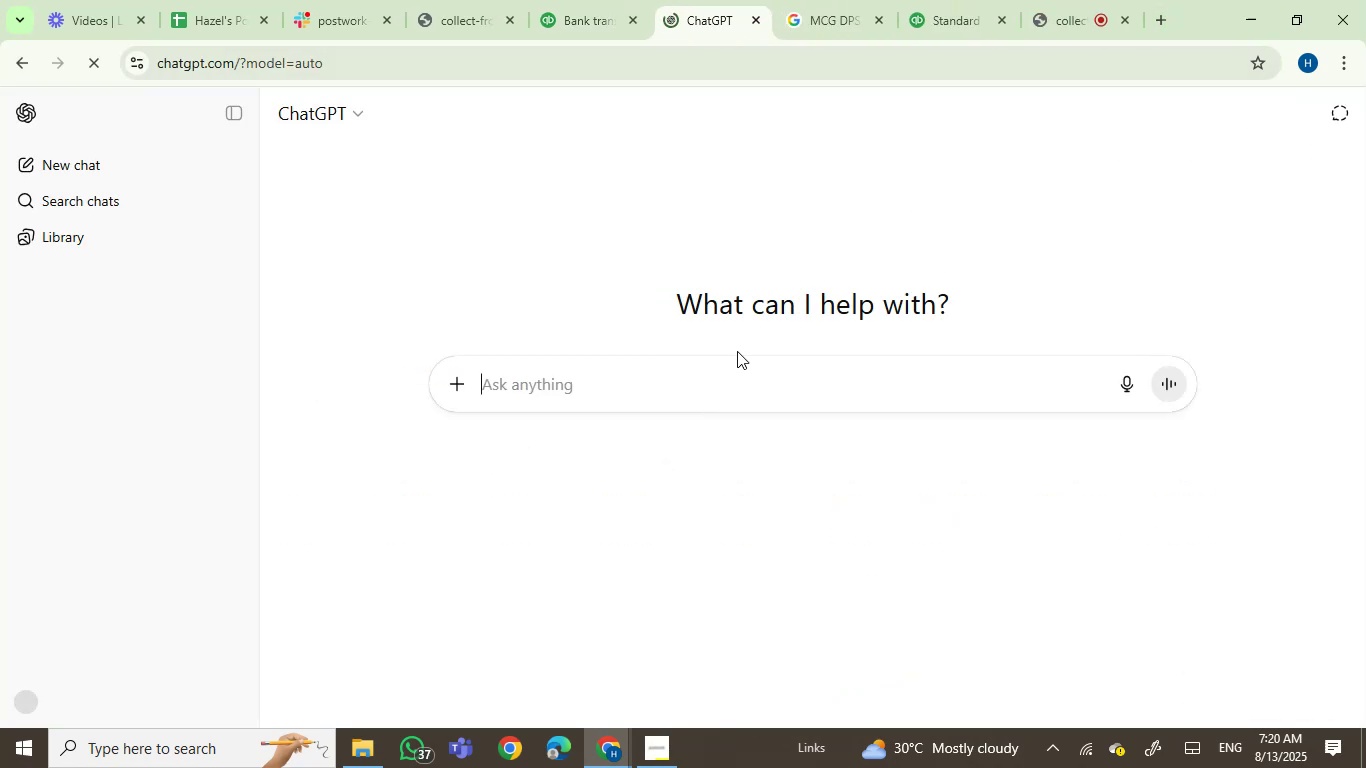 
left_click([732, 371])
 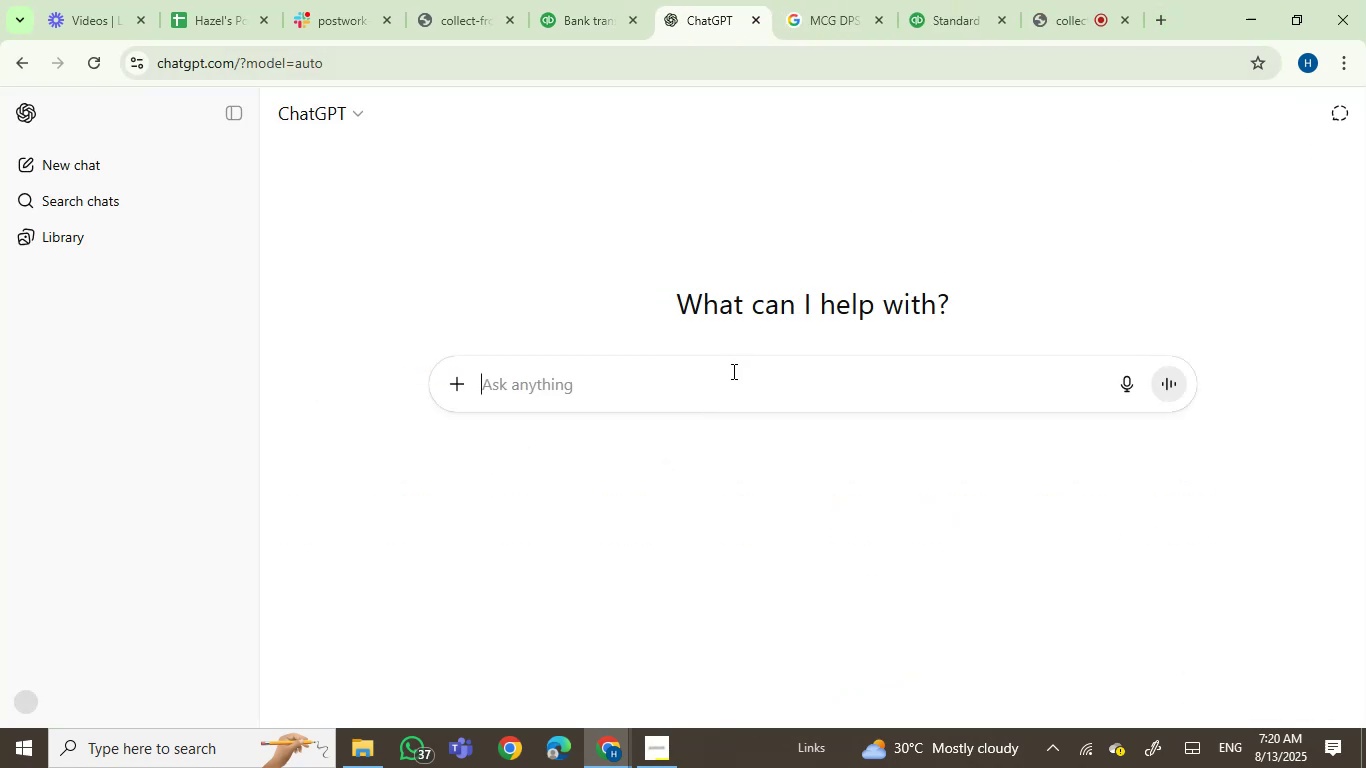 
key(Control+V)
 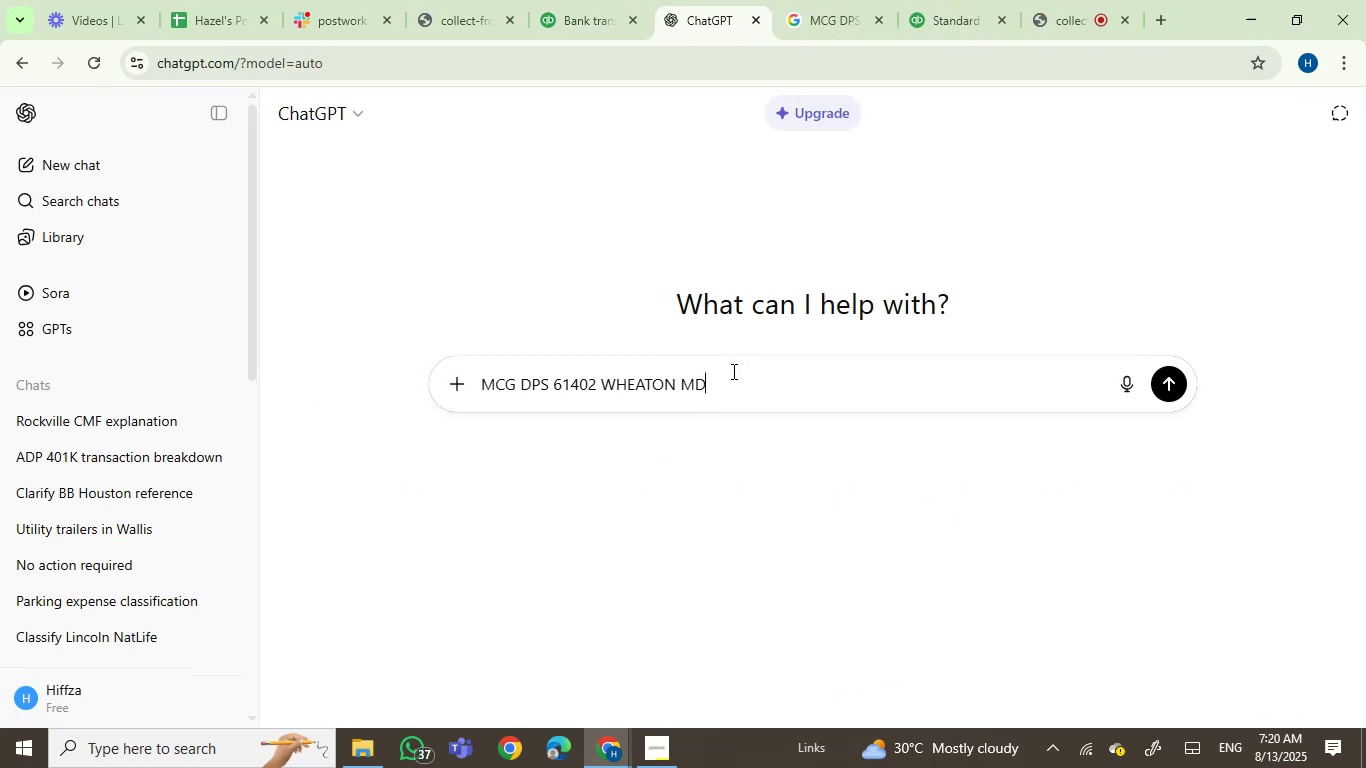 
key(Enter)
 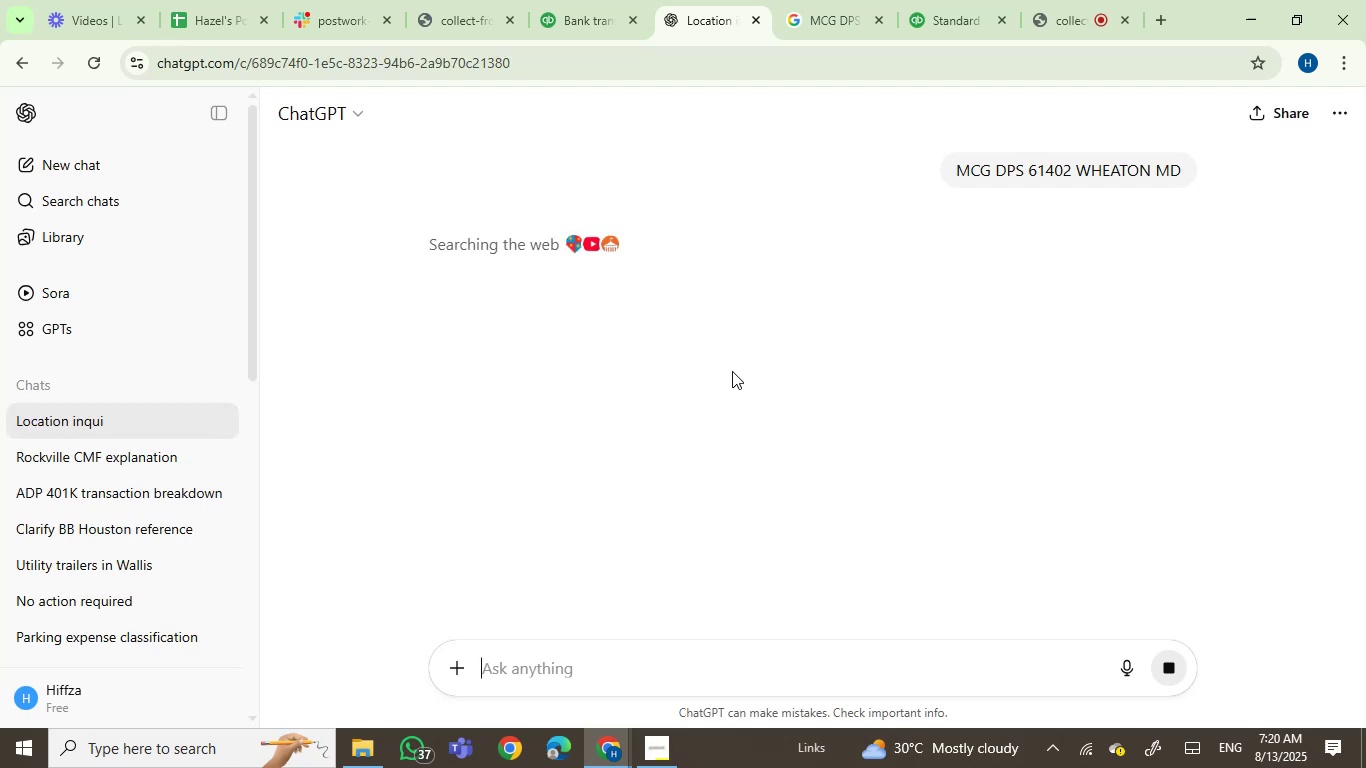 
wait(11.77)
 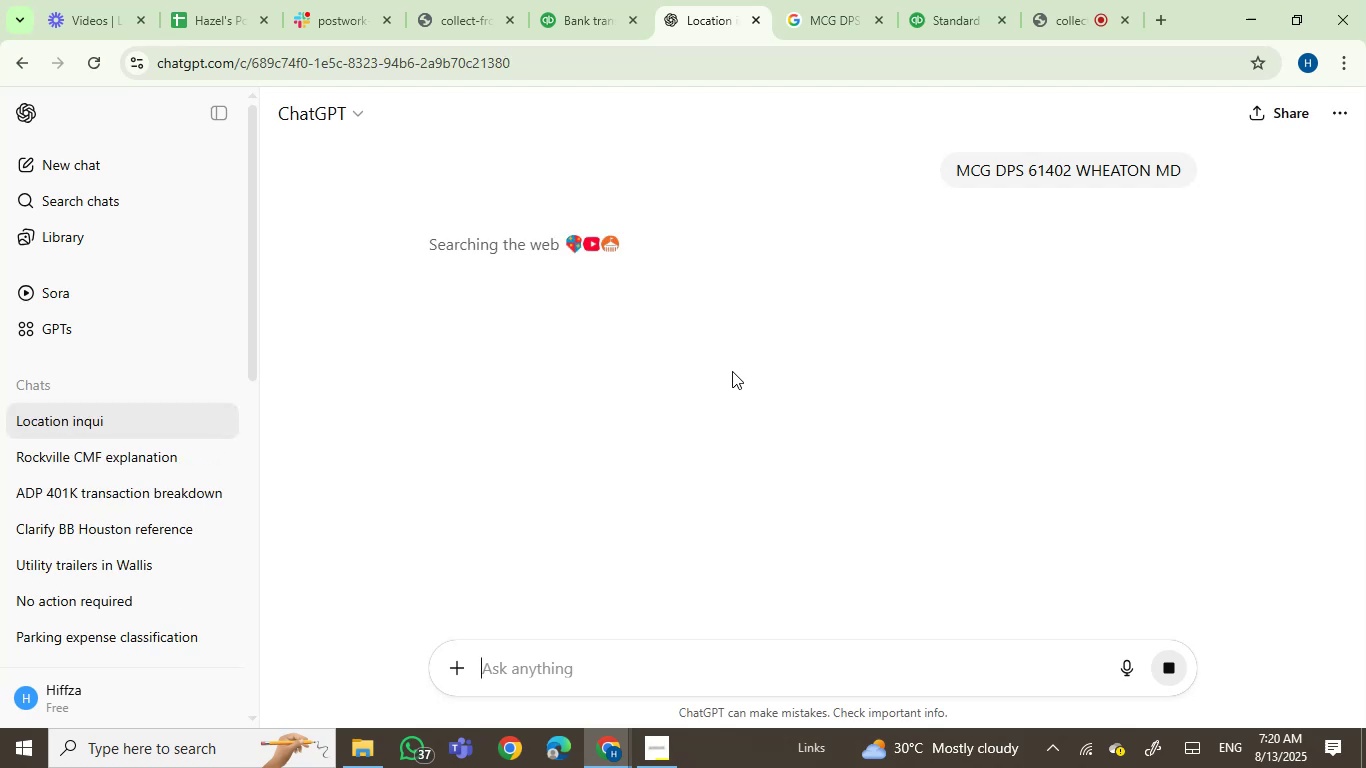 
scroll: coordinate [993, 388], scroll_direction: down, amount: 3.0
 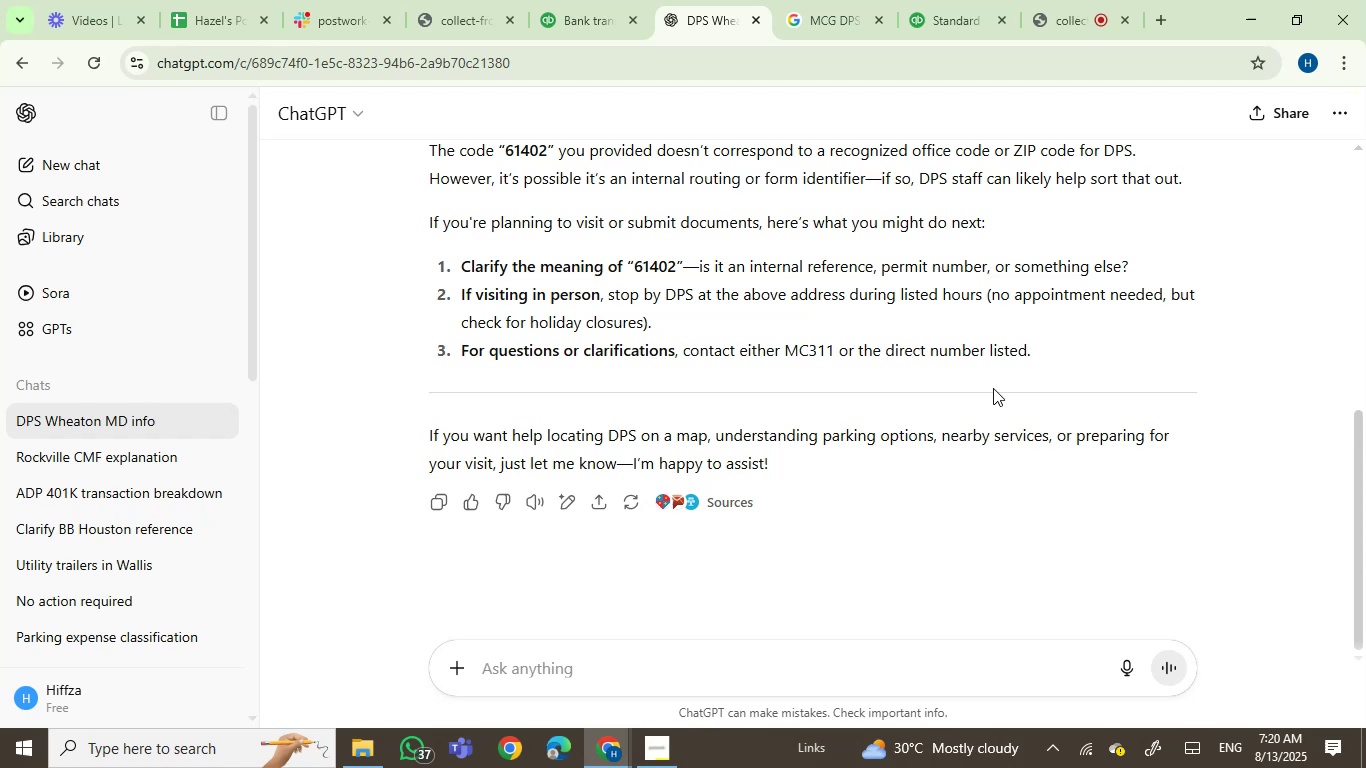 
wait(5.64)
 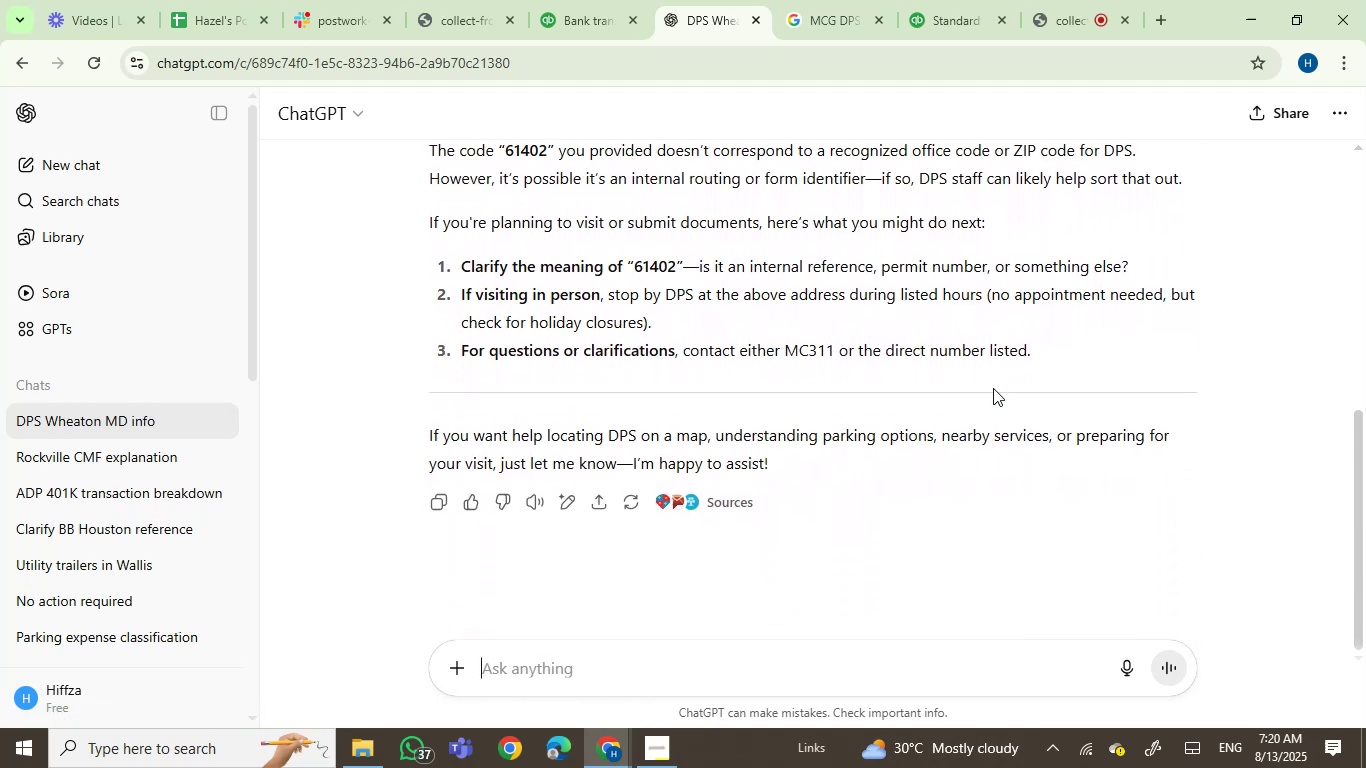 
left_click([574, 3])
 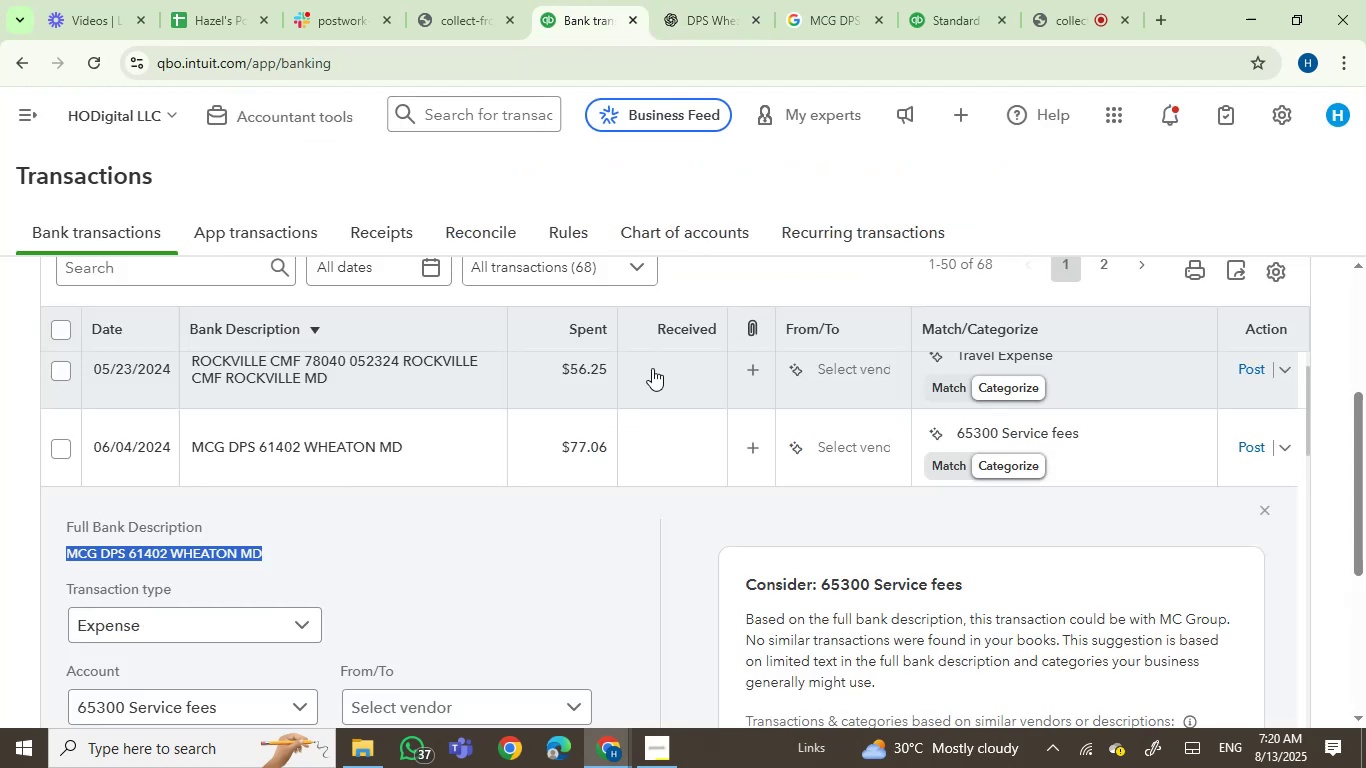 
scroll: coordinate [689, 507], scroll_direction: down, amount: 1.0
 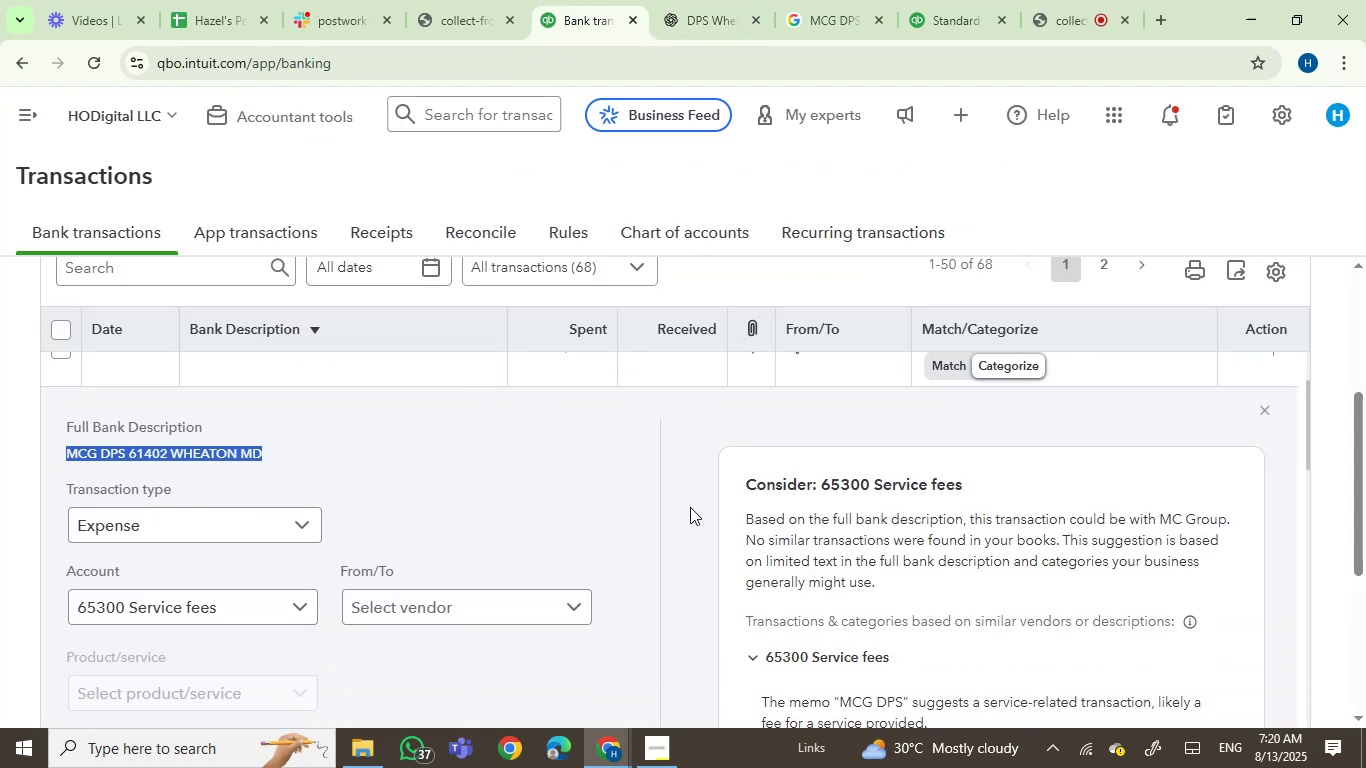 
scroll: coordinate [690, 507], scroll_direction: up, amount: 2.0
 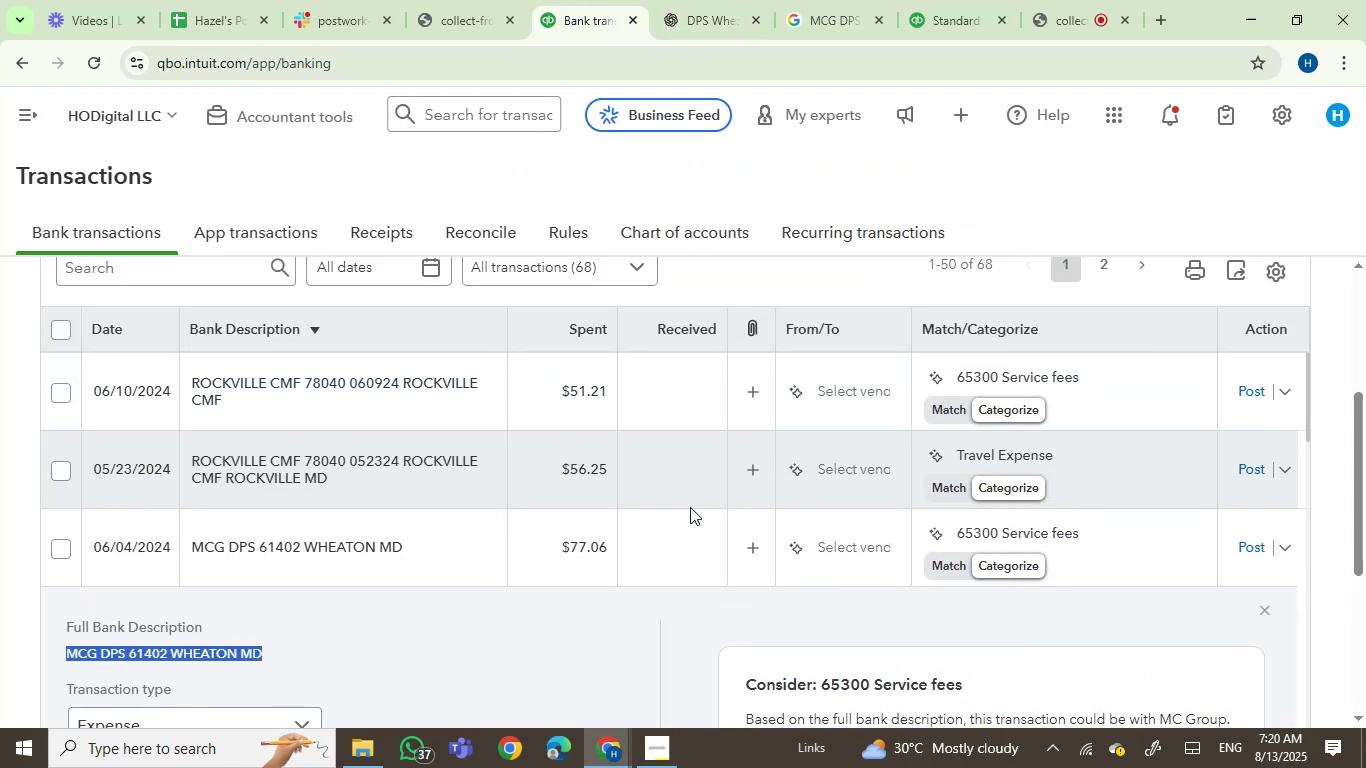 
scroll: coordinate [690, 507], scroll_direction: down, amount: 1.0
 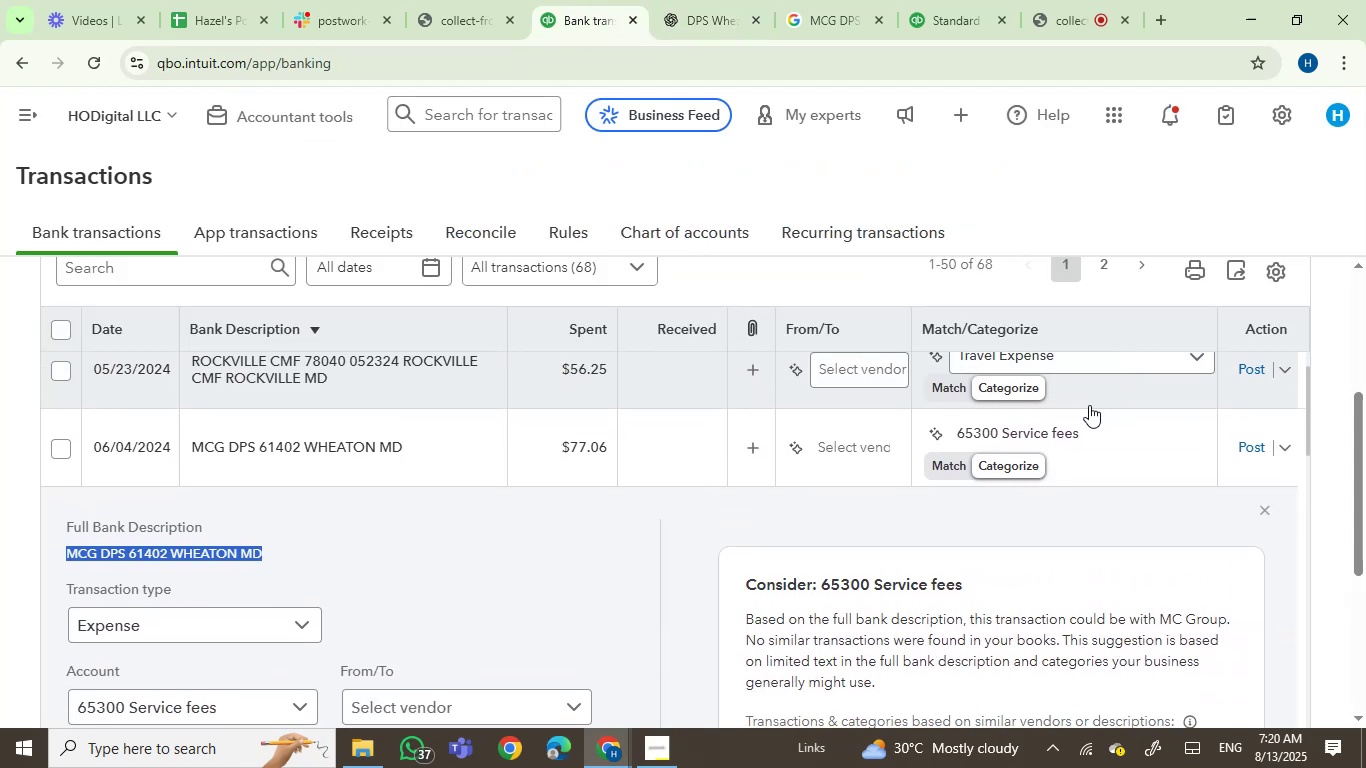 
left_click([1020, 447])
 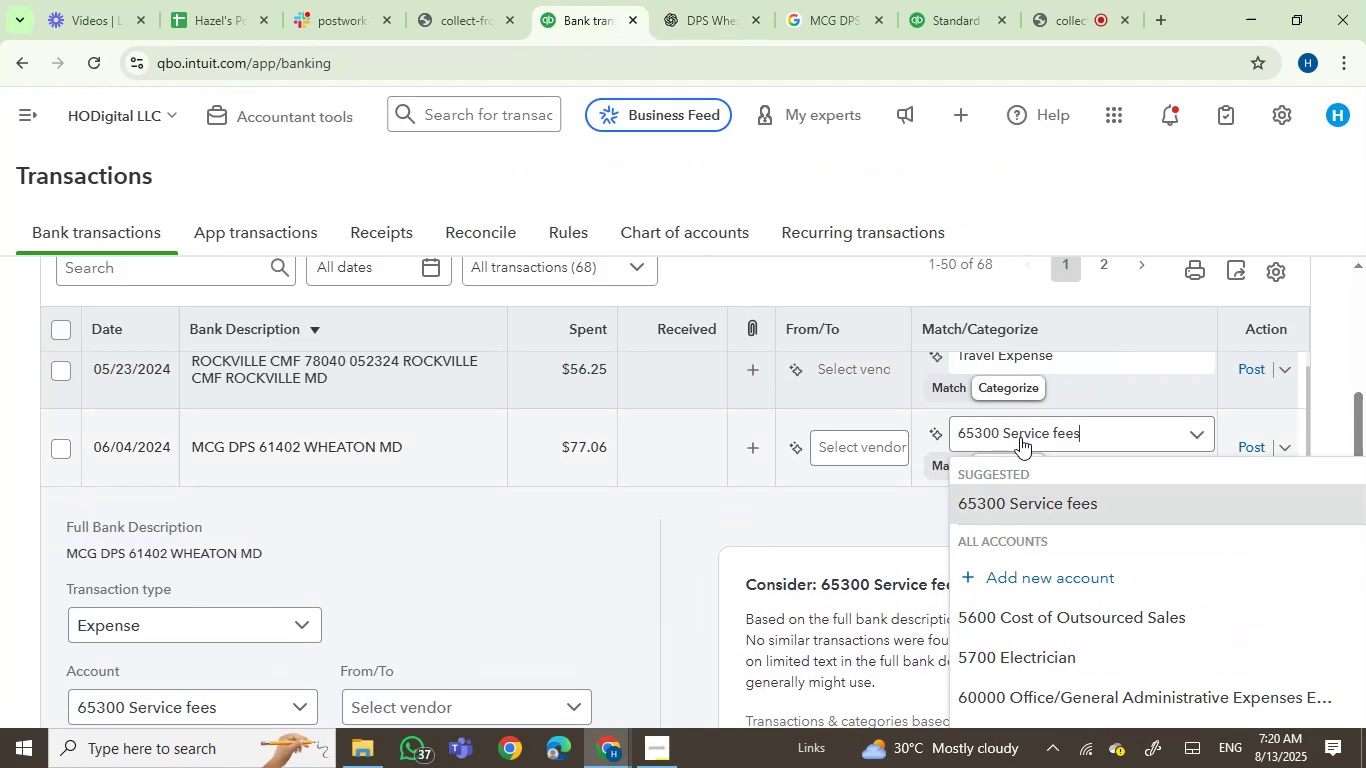 
left_click([1020, 433])
 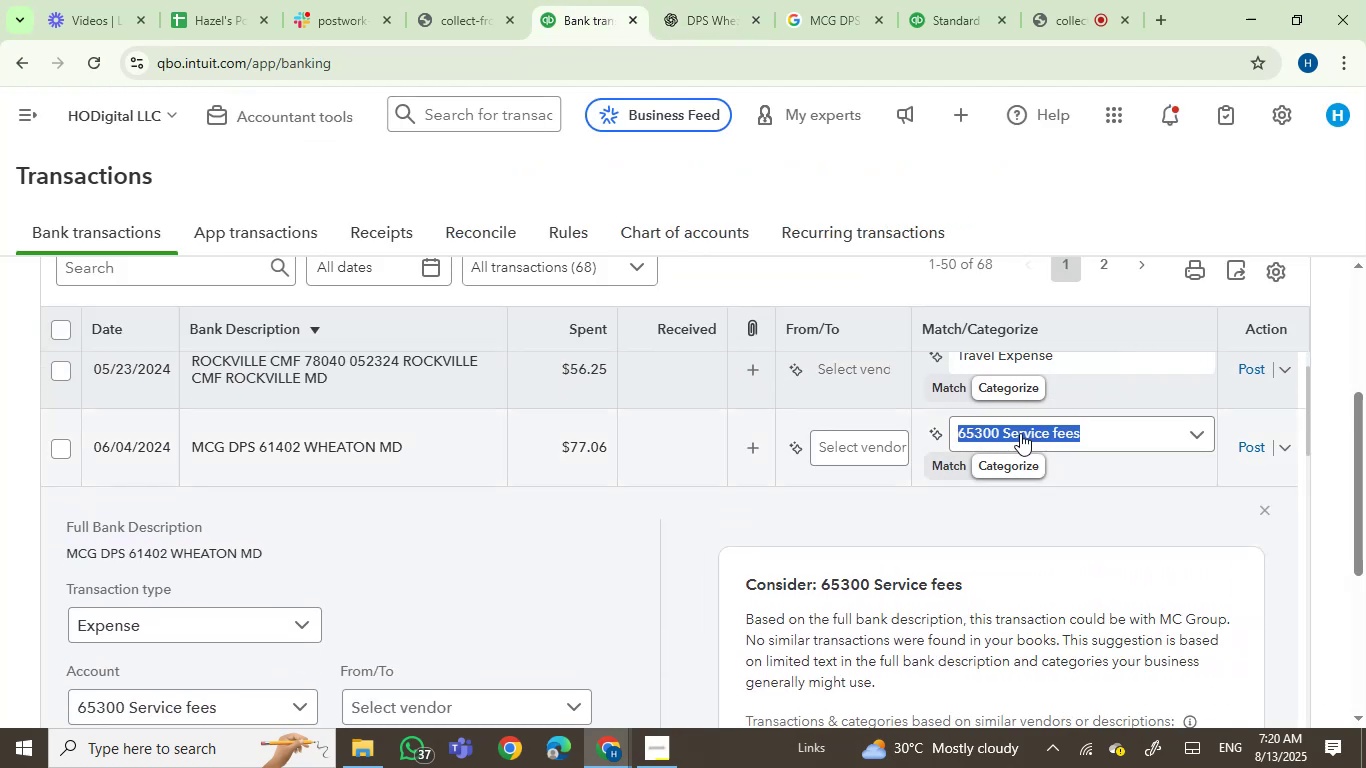 
type(owner)
 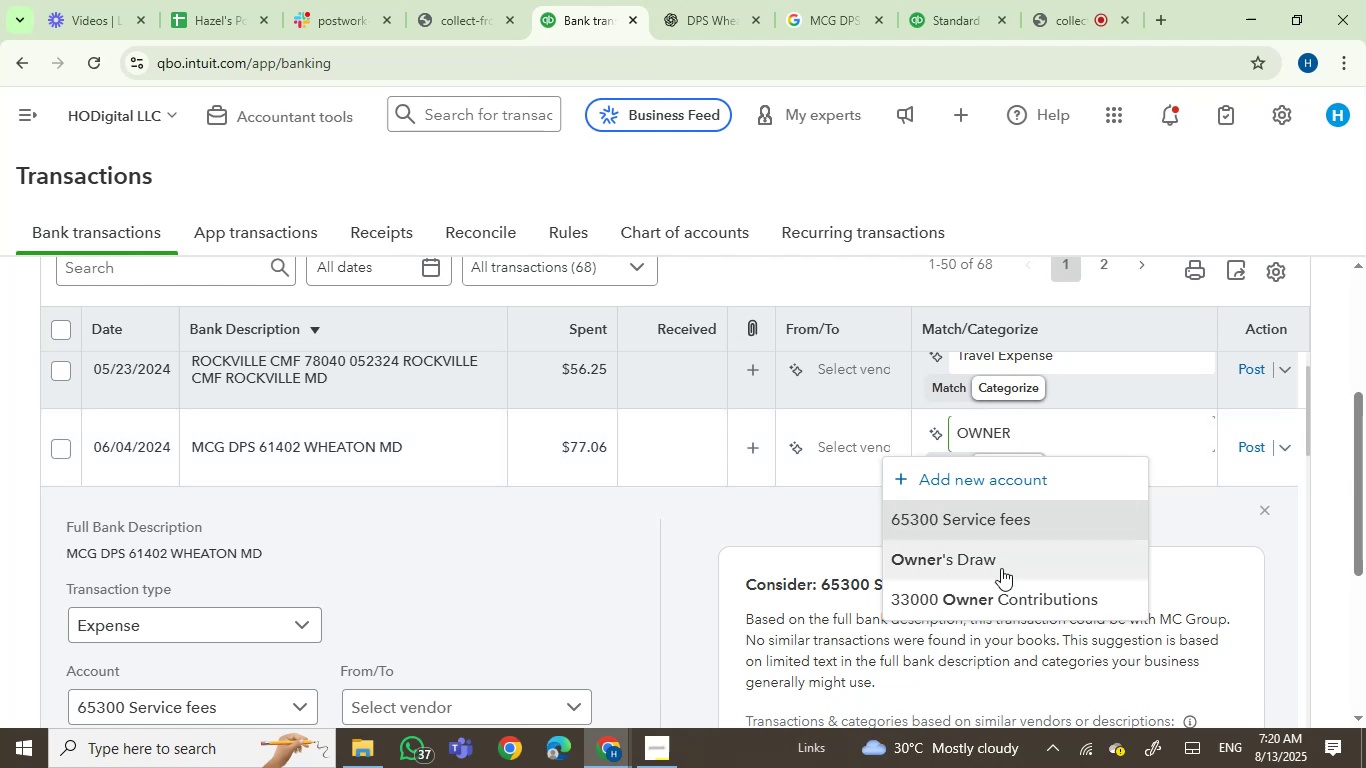 
left_click([1000, 565])
 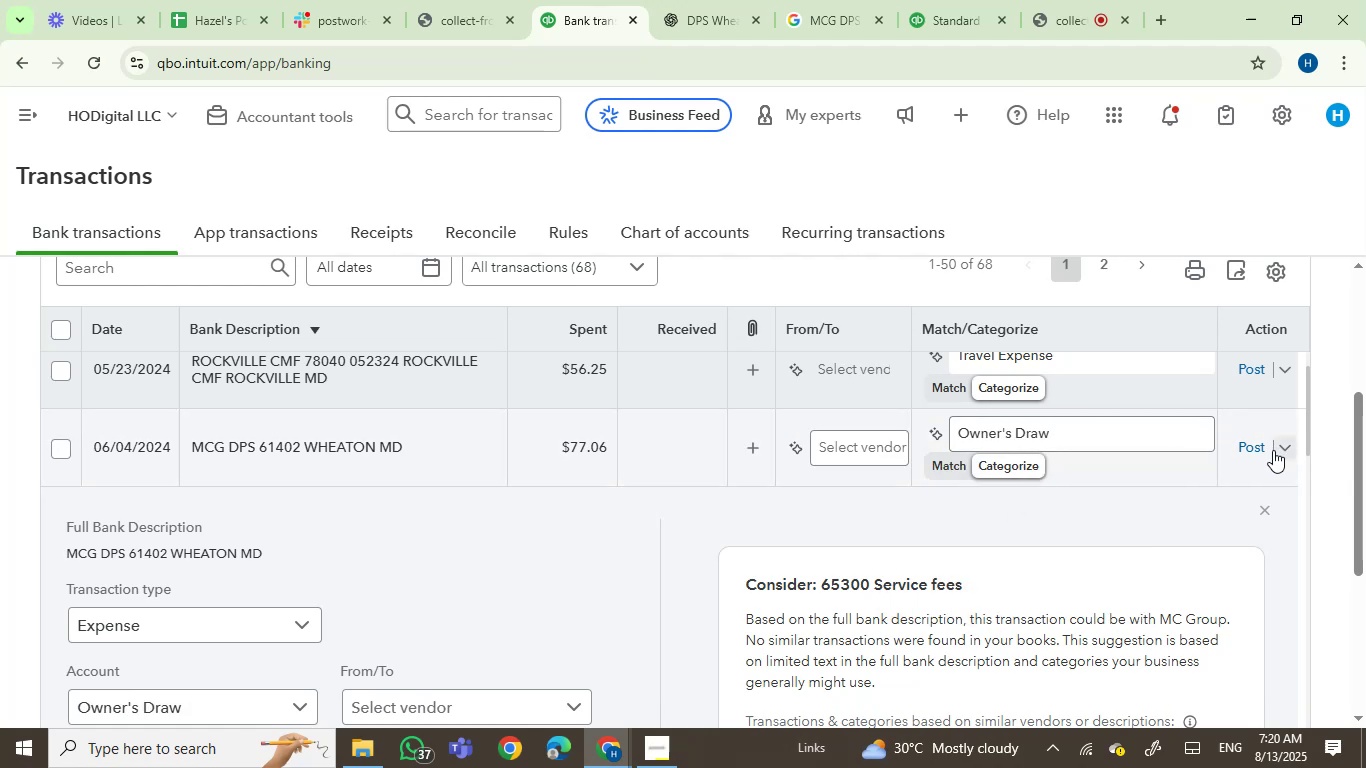 
left_click([1257, 450])
 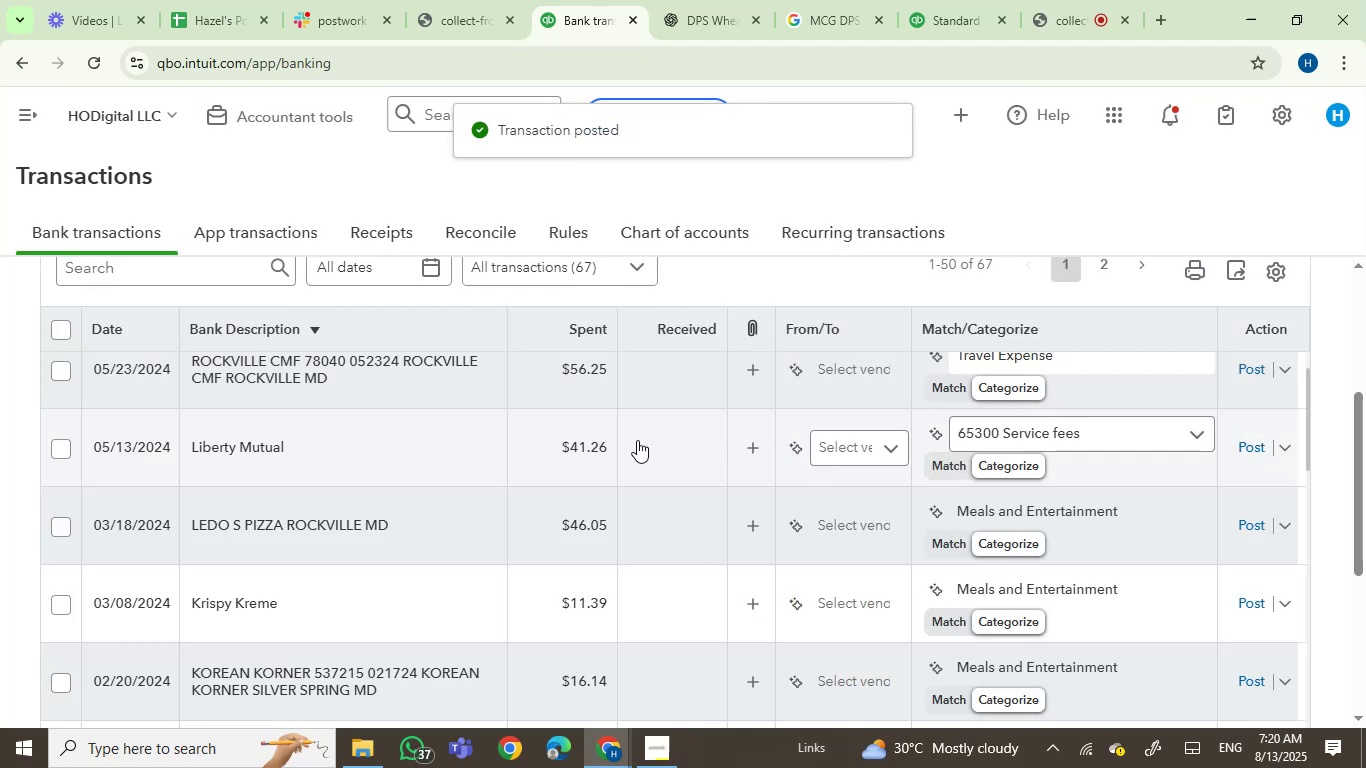 
wait(6.59)
 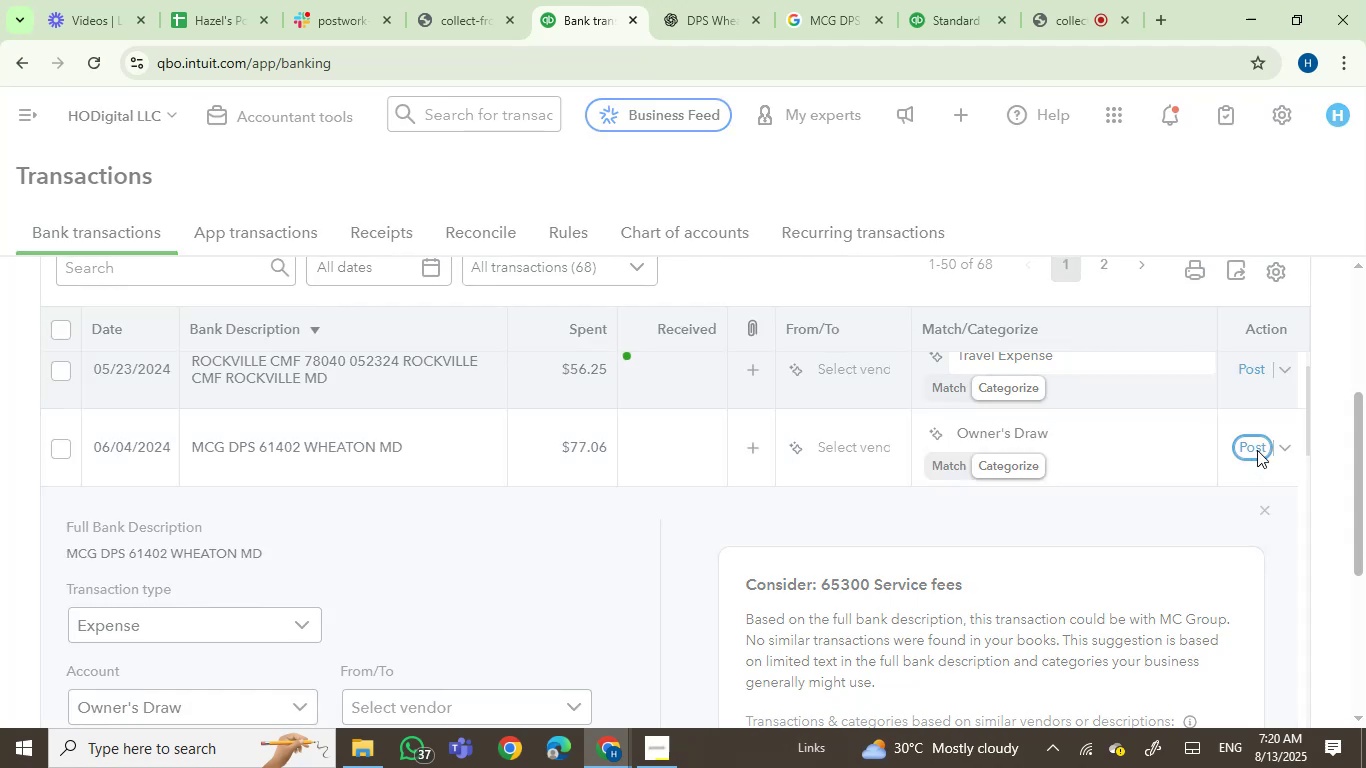 
left_click([310, 451])
 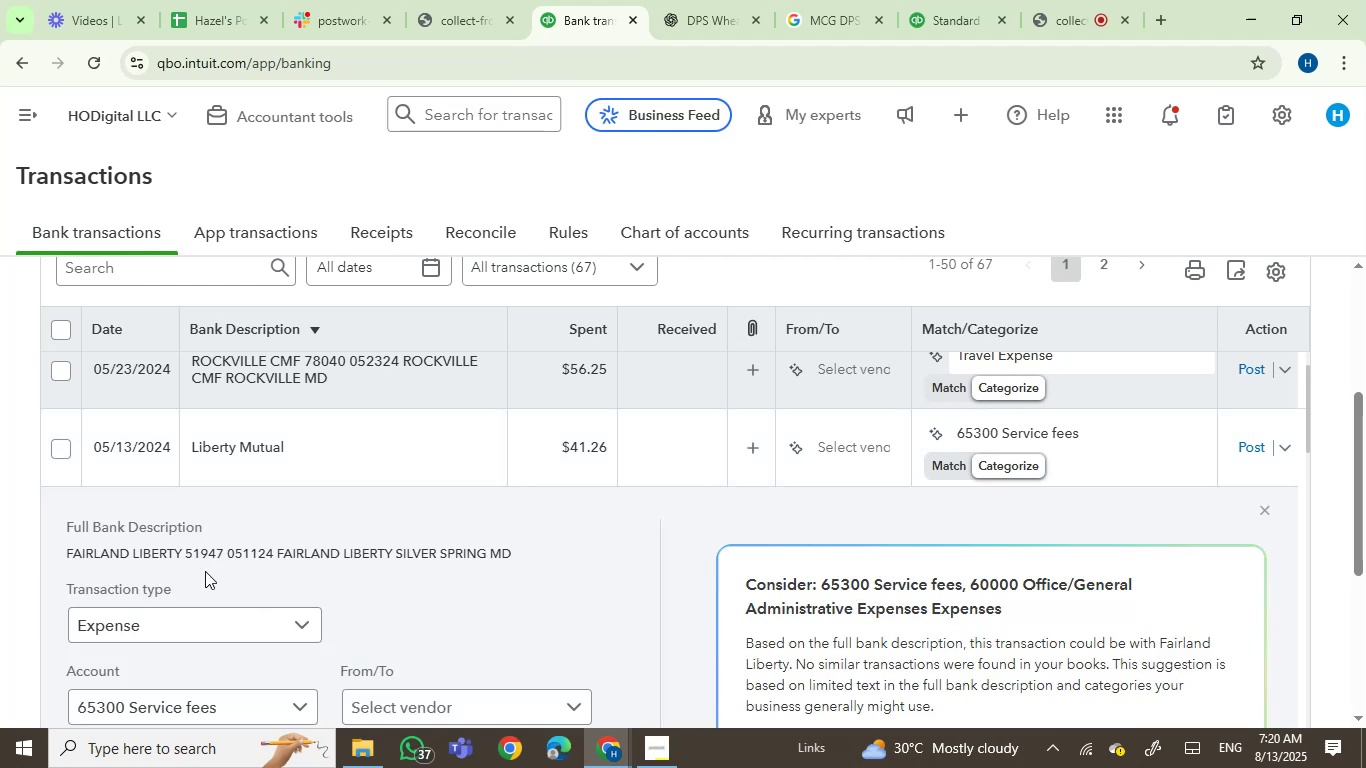 
left_click([322, 554])
 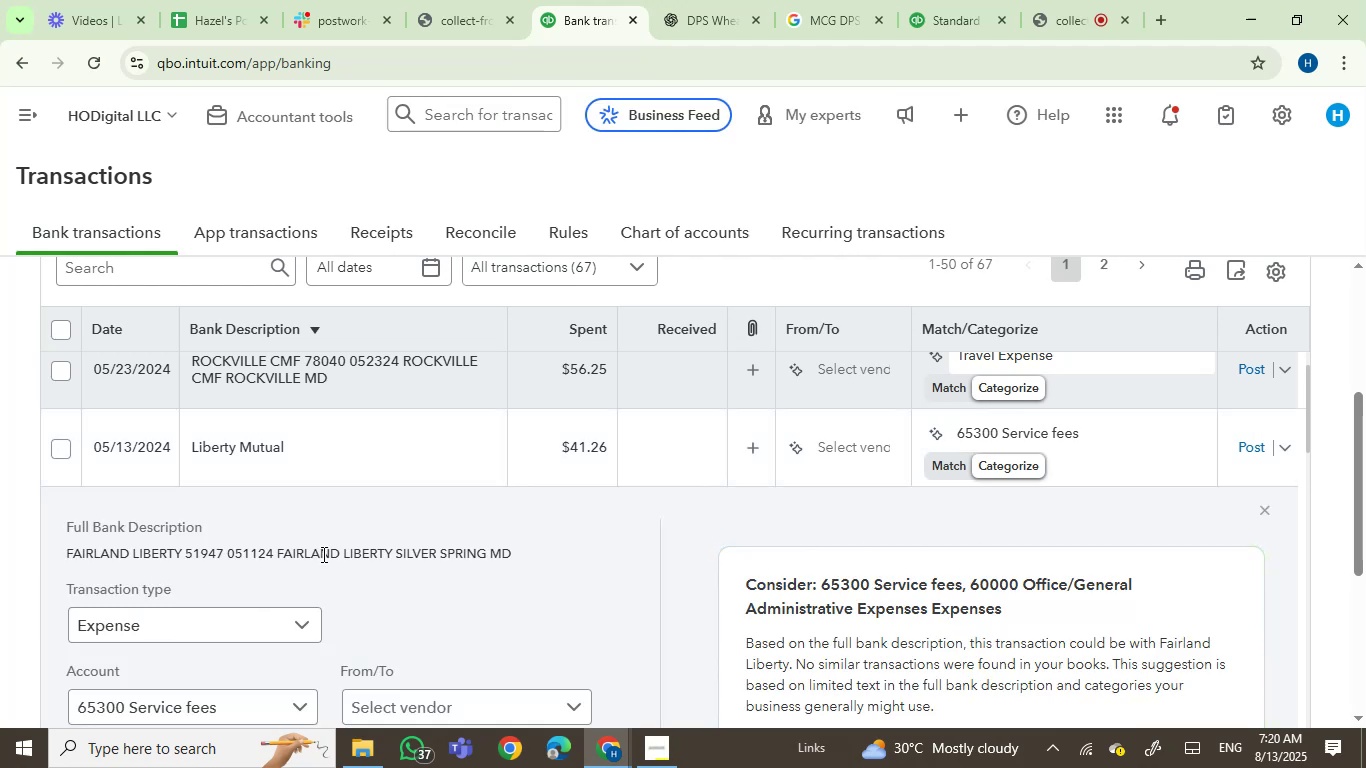 
left_click_drag(start_coordinate=[322, 554], to_coordinate=[530, 544])
 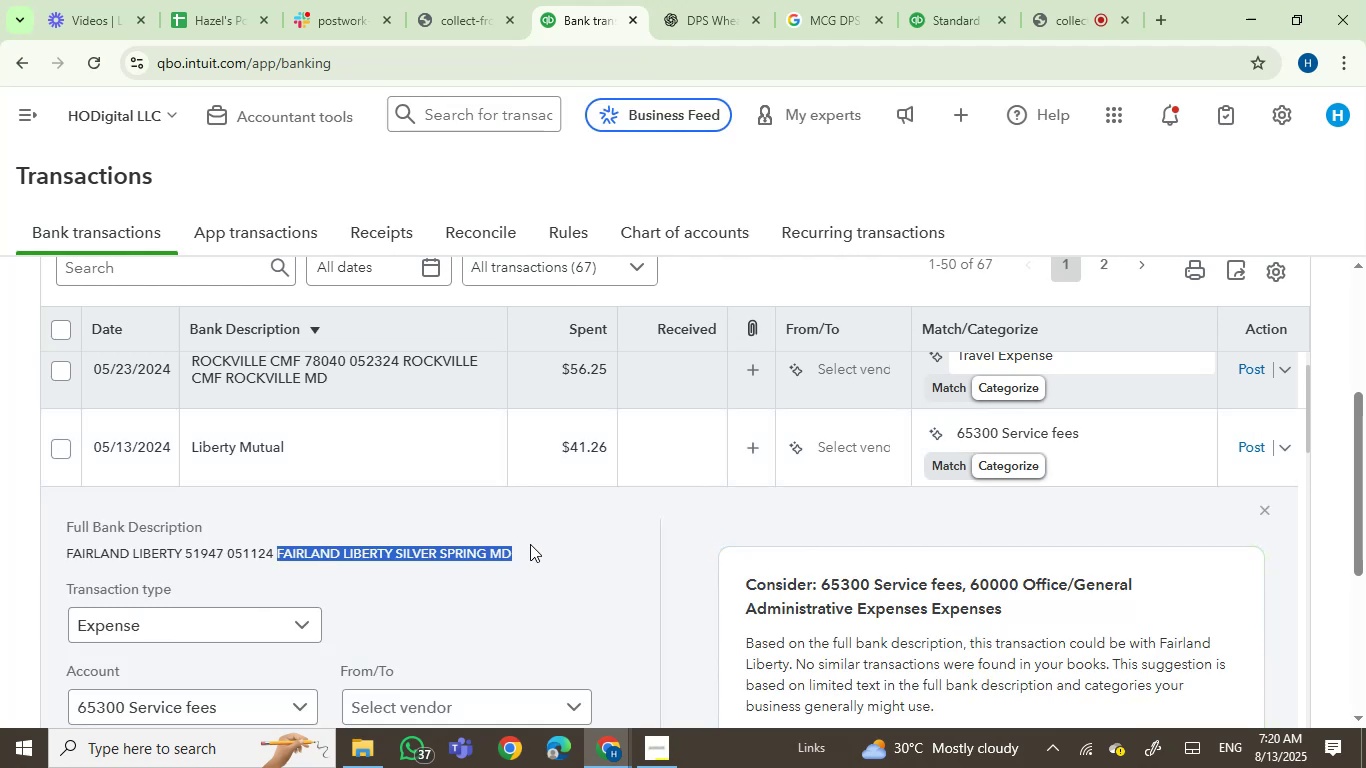 
key(Control+C)
 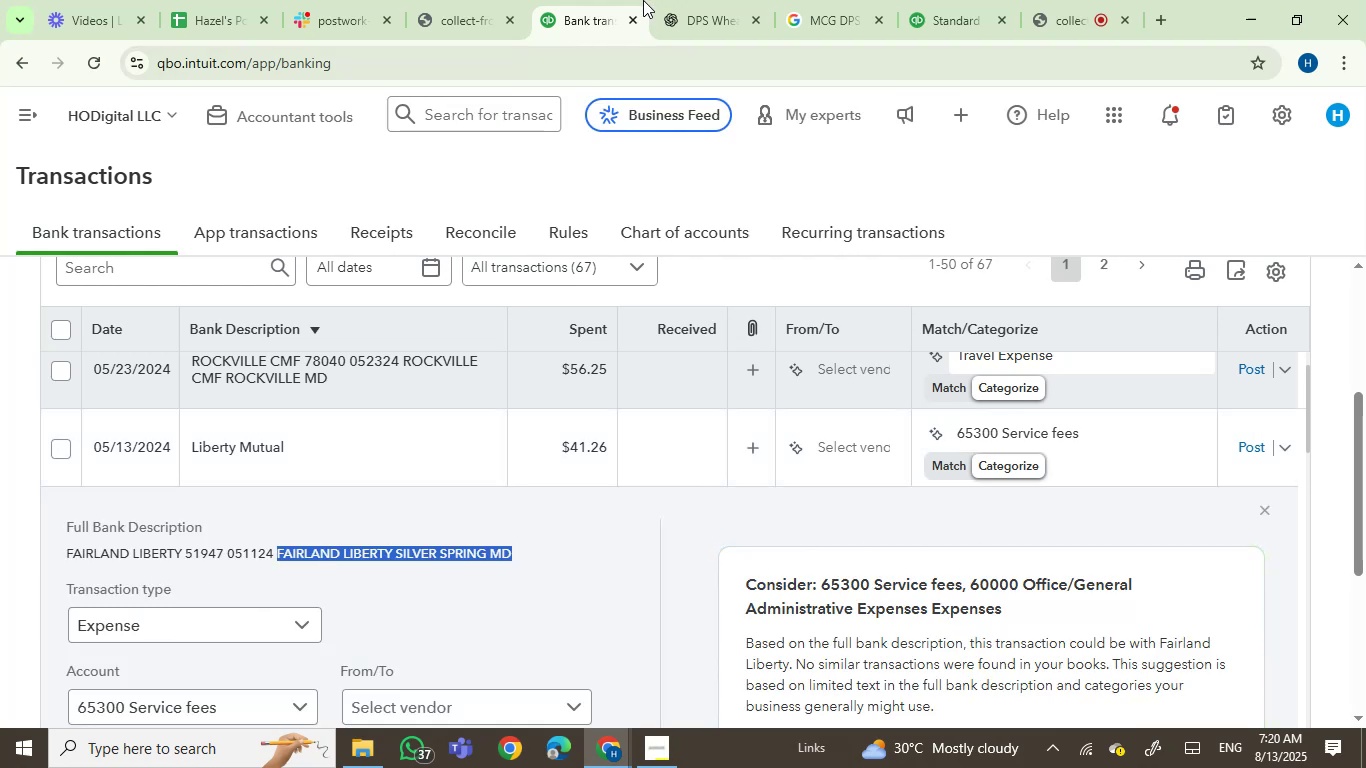 
left_click([661, 0])
 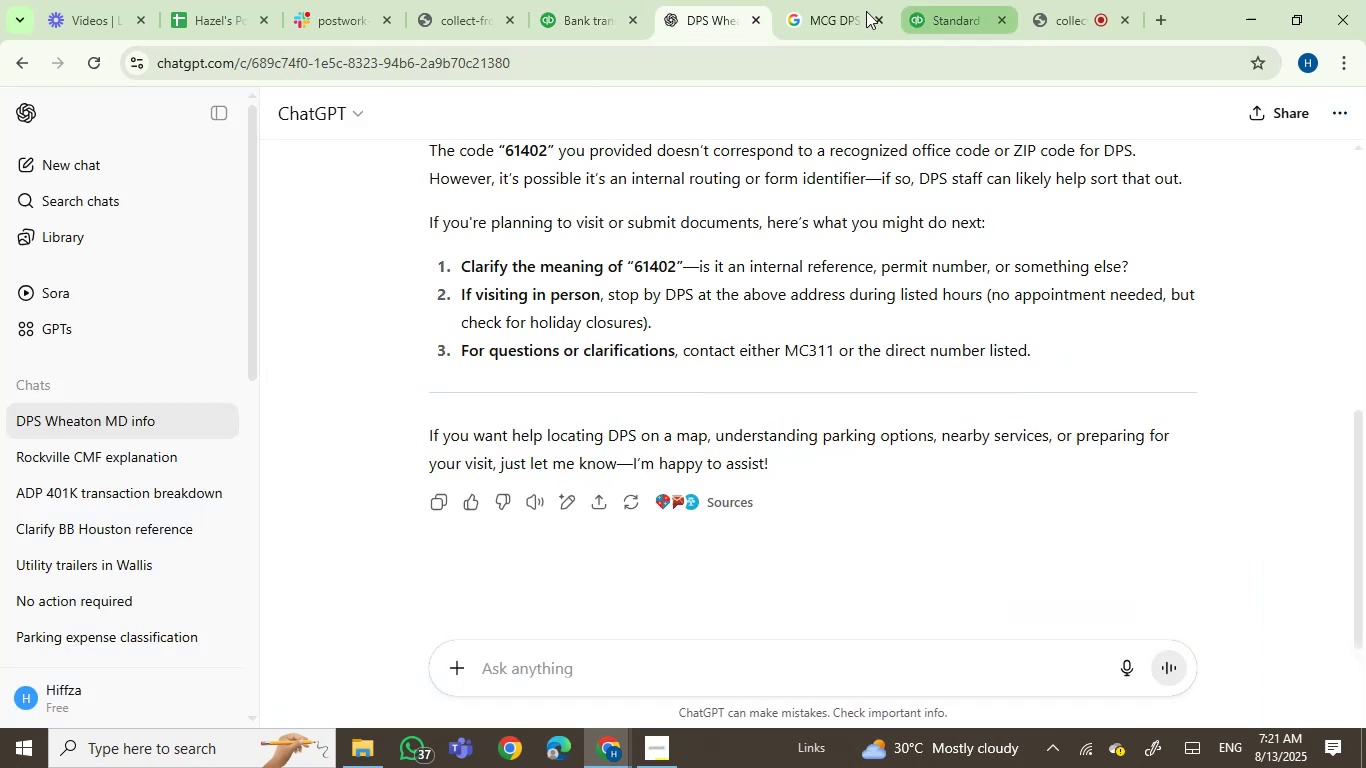 
left_click_drag(start_coordinate=[833, 16], to_coordinate=[703, 22])
 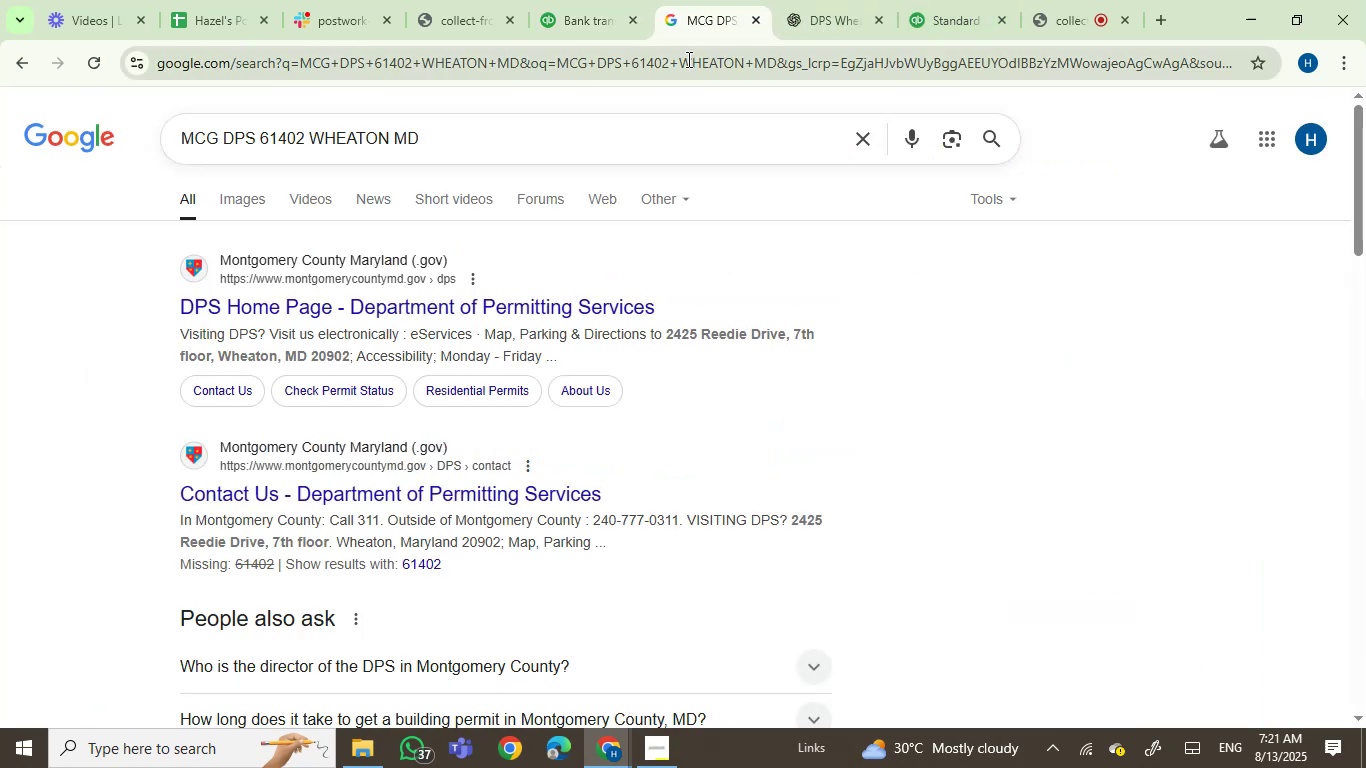 
key(Control+ControlLeft)
 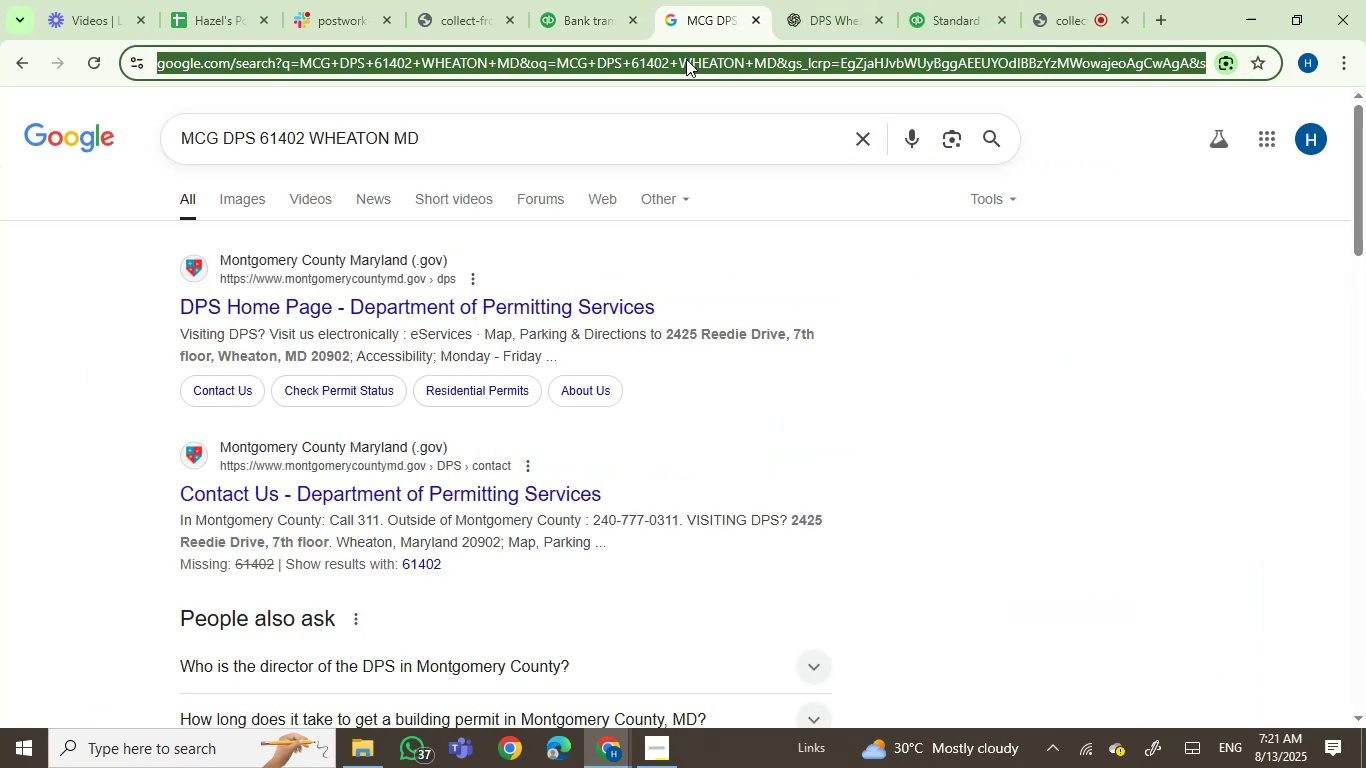 
key(Control+V)
 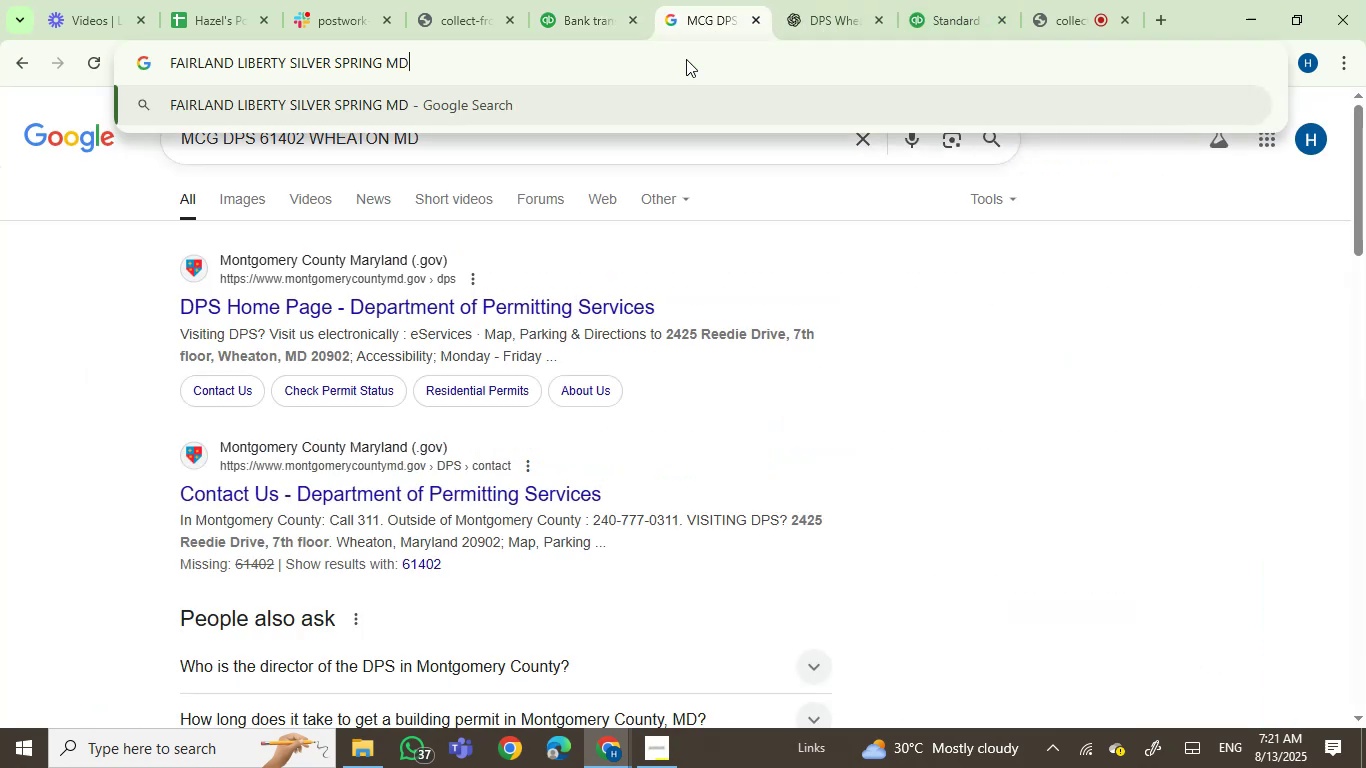 
key(Enter)
 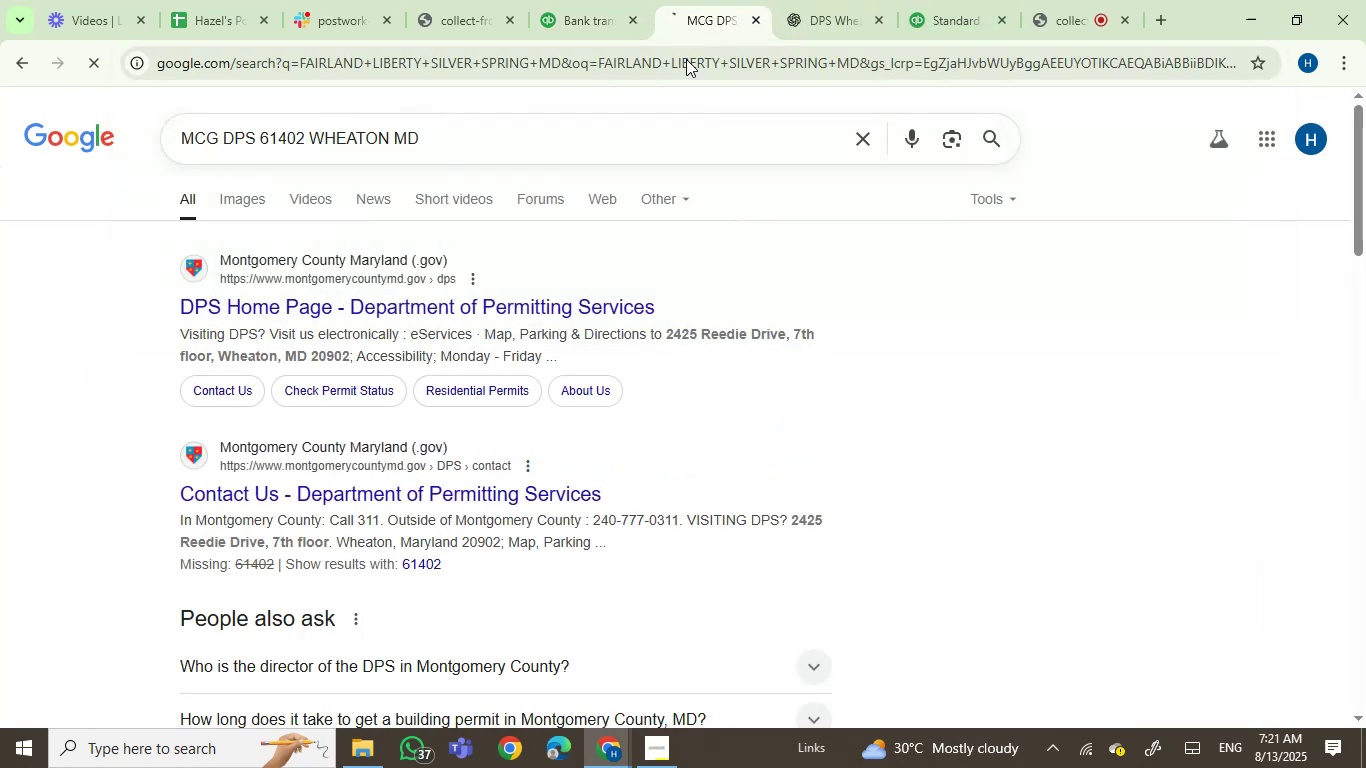 
key(Space)
 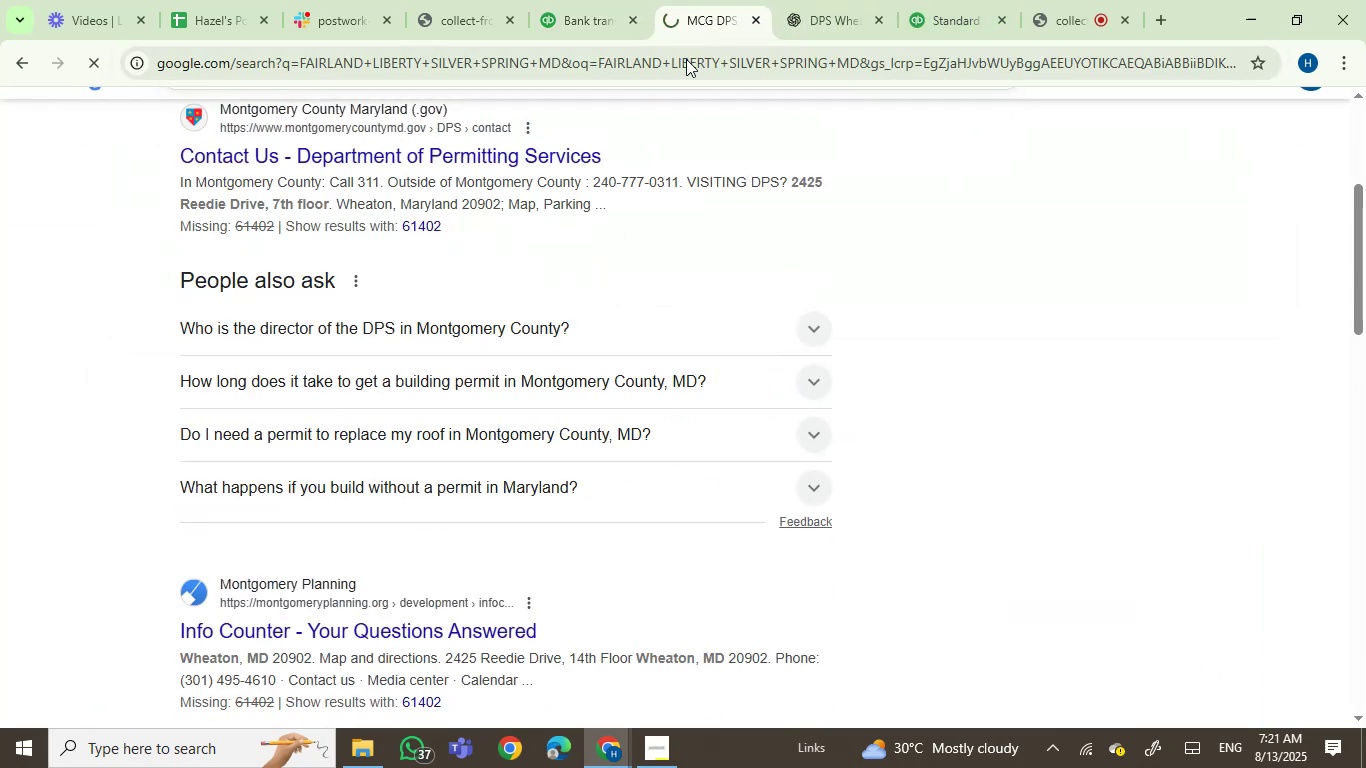 
mouse_move([642, 148])
 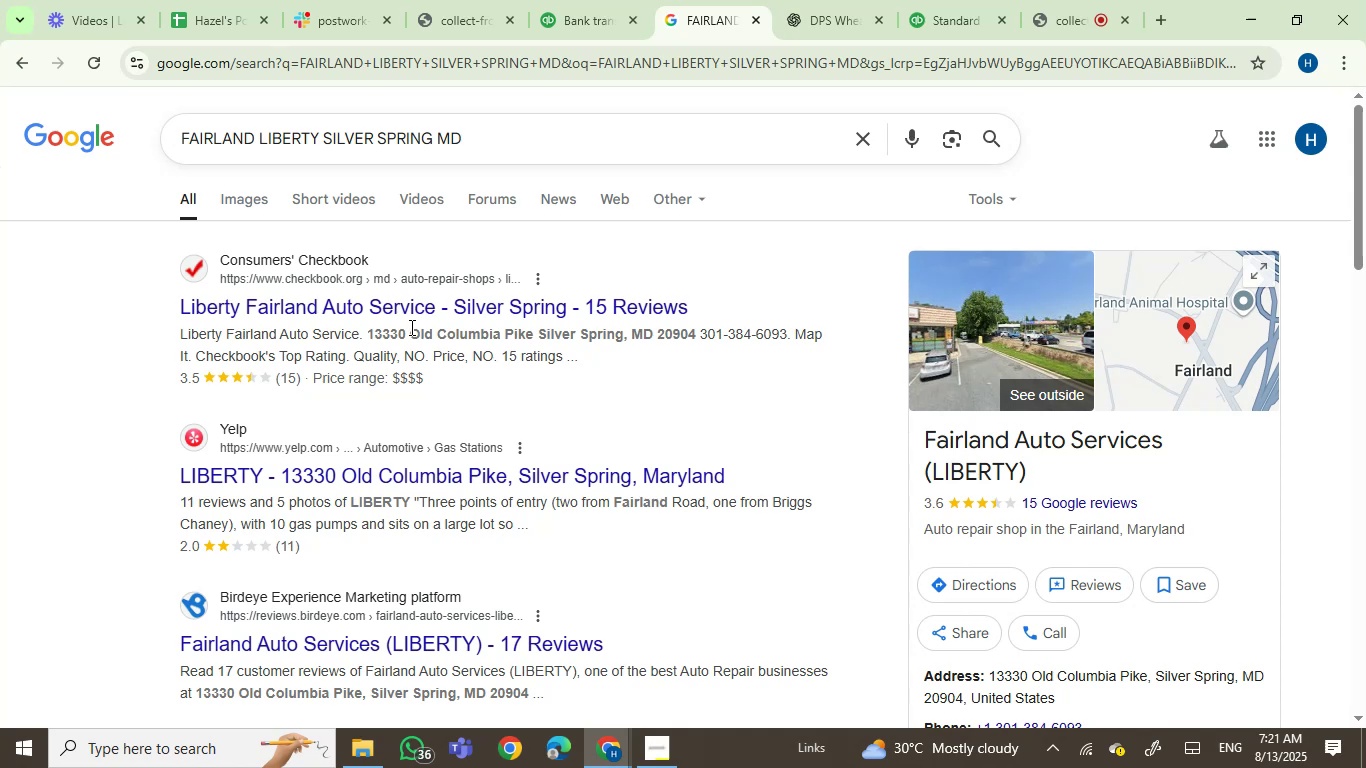 
wait(14.89)
 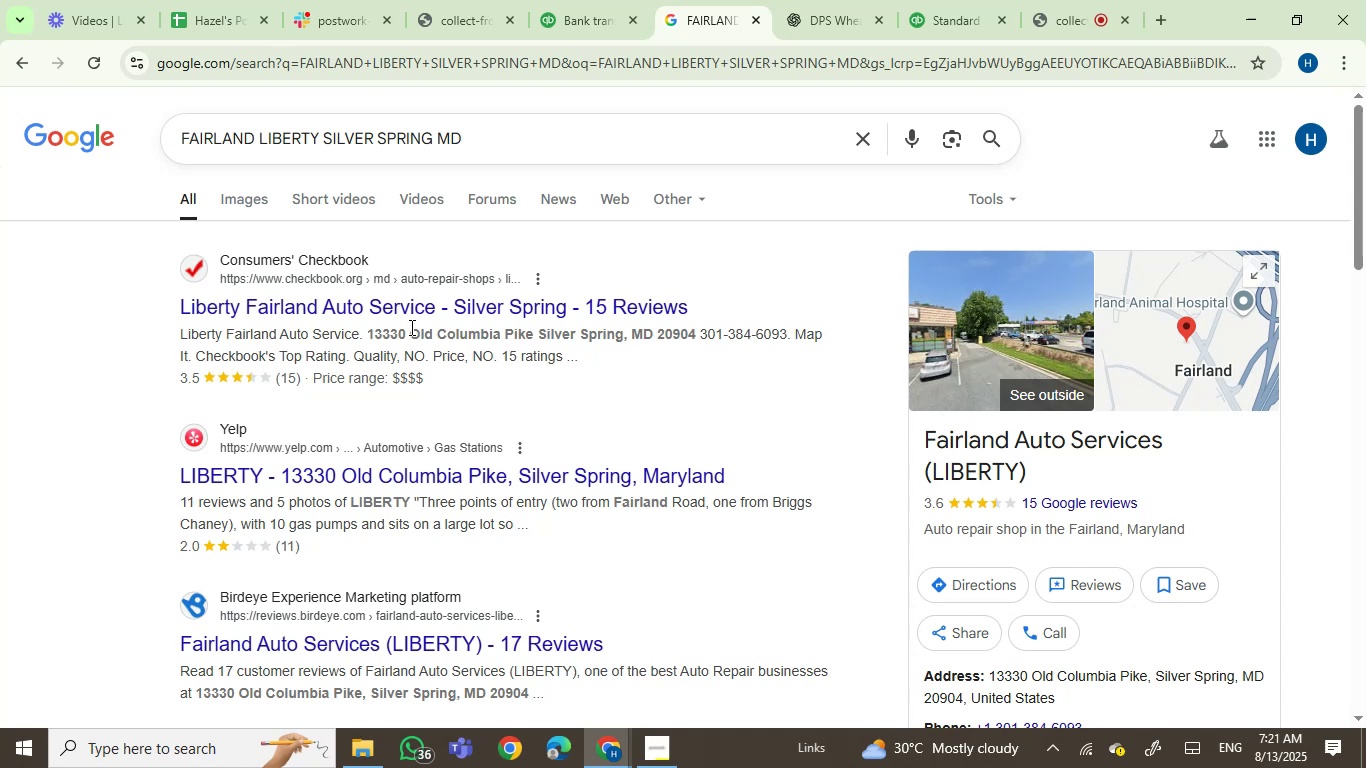 
left_click([1000, 427])
 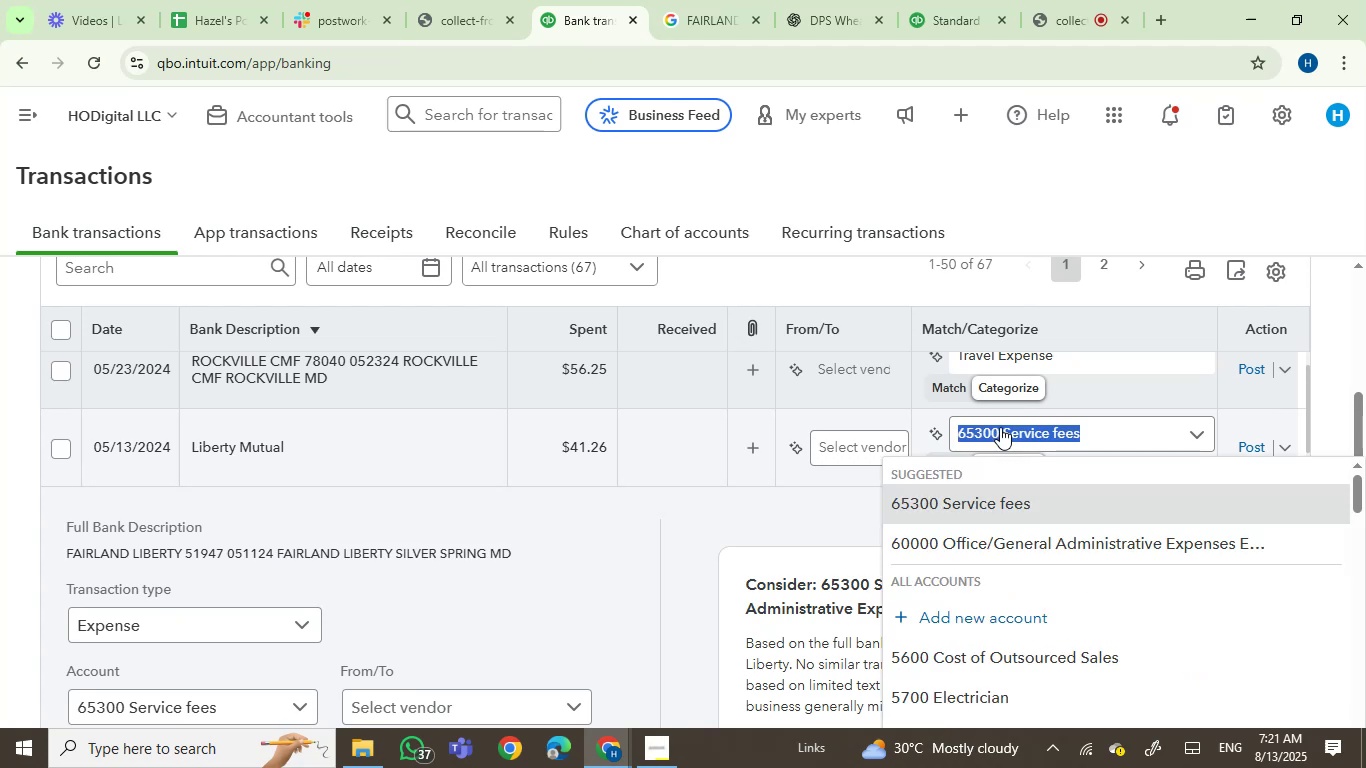 
type(rep)
 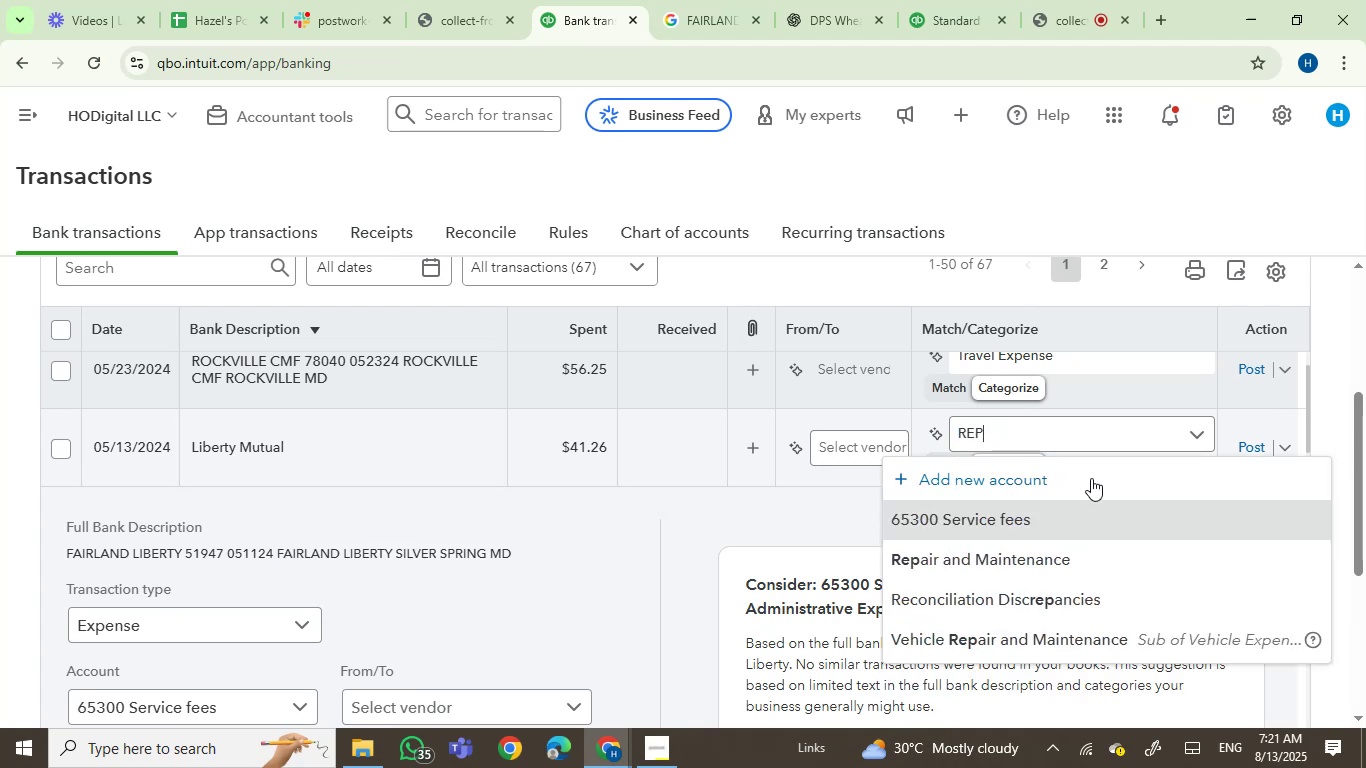 
left_click([1060, 640])
 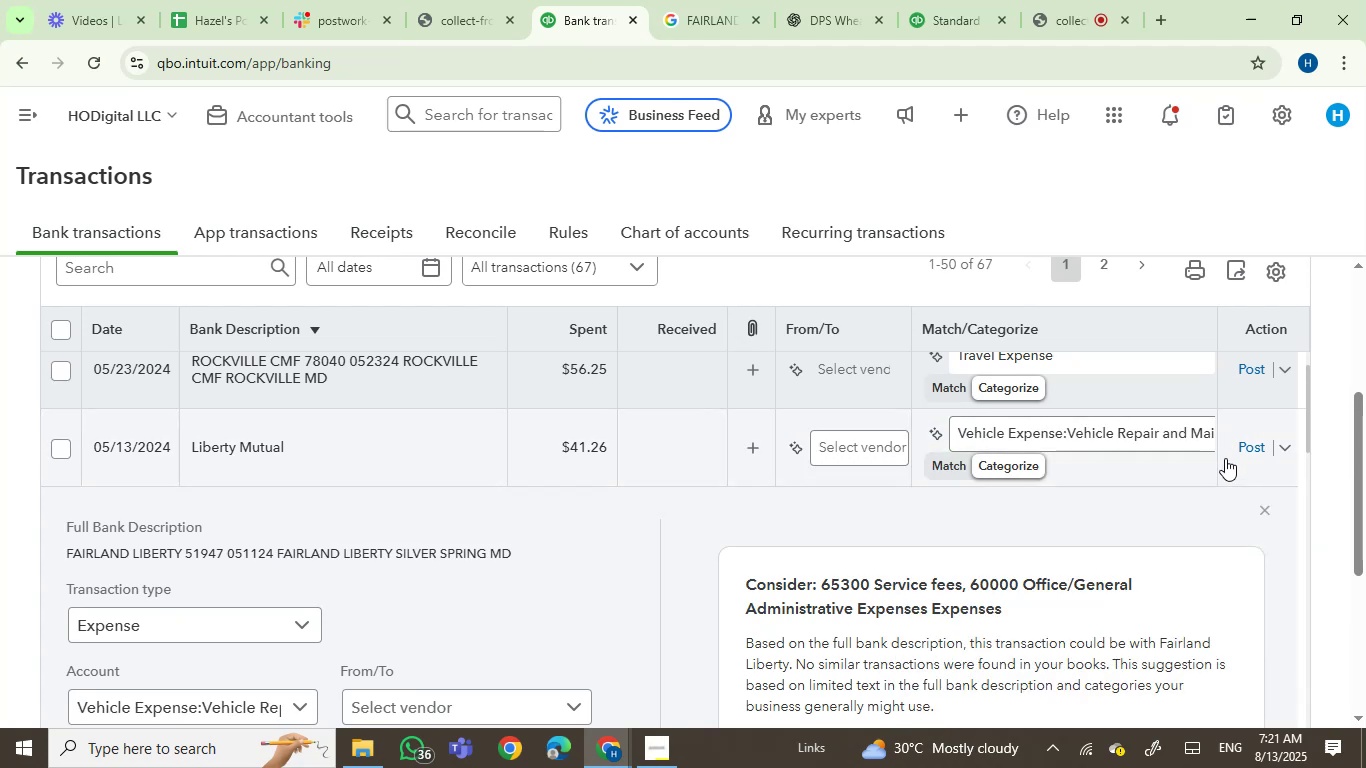 
left_click([1244, 440])
 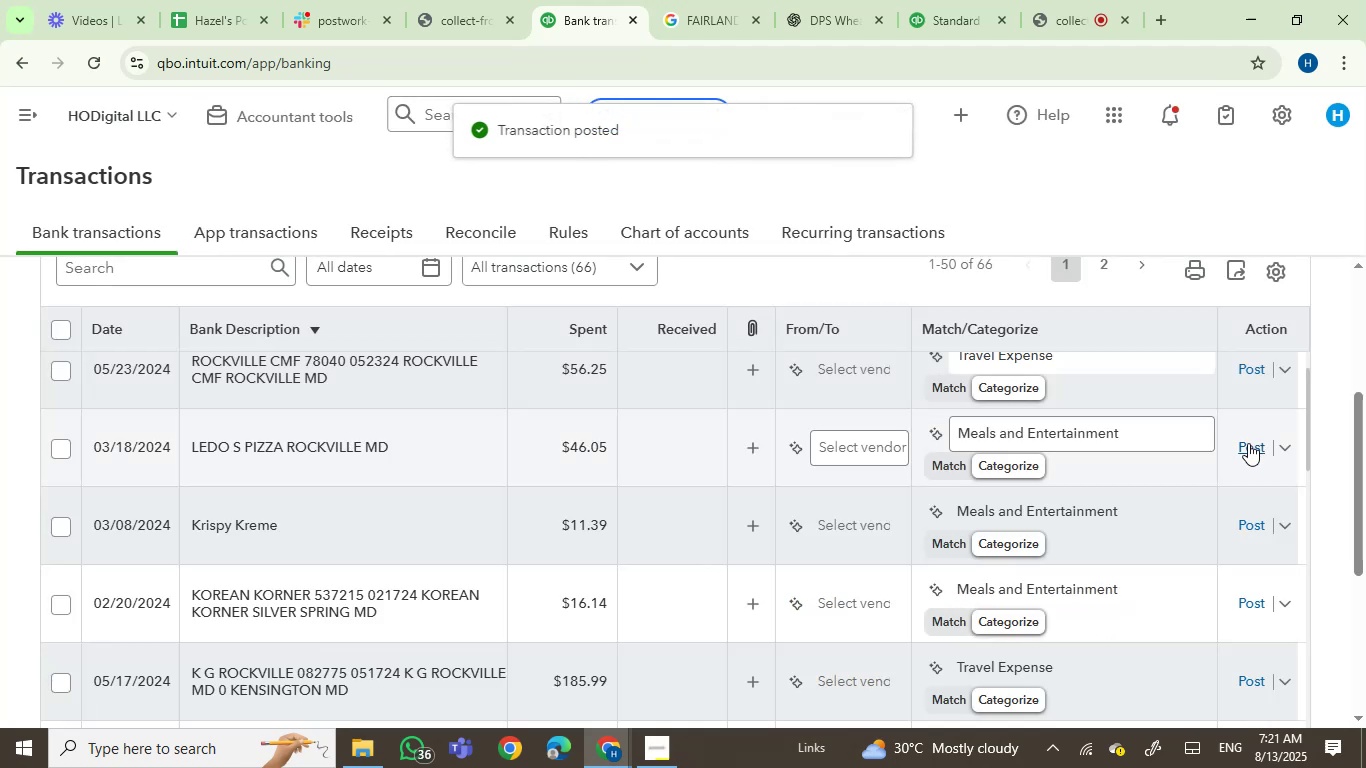 
wait(5.14)
 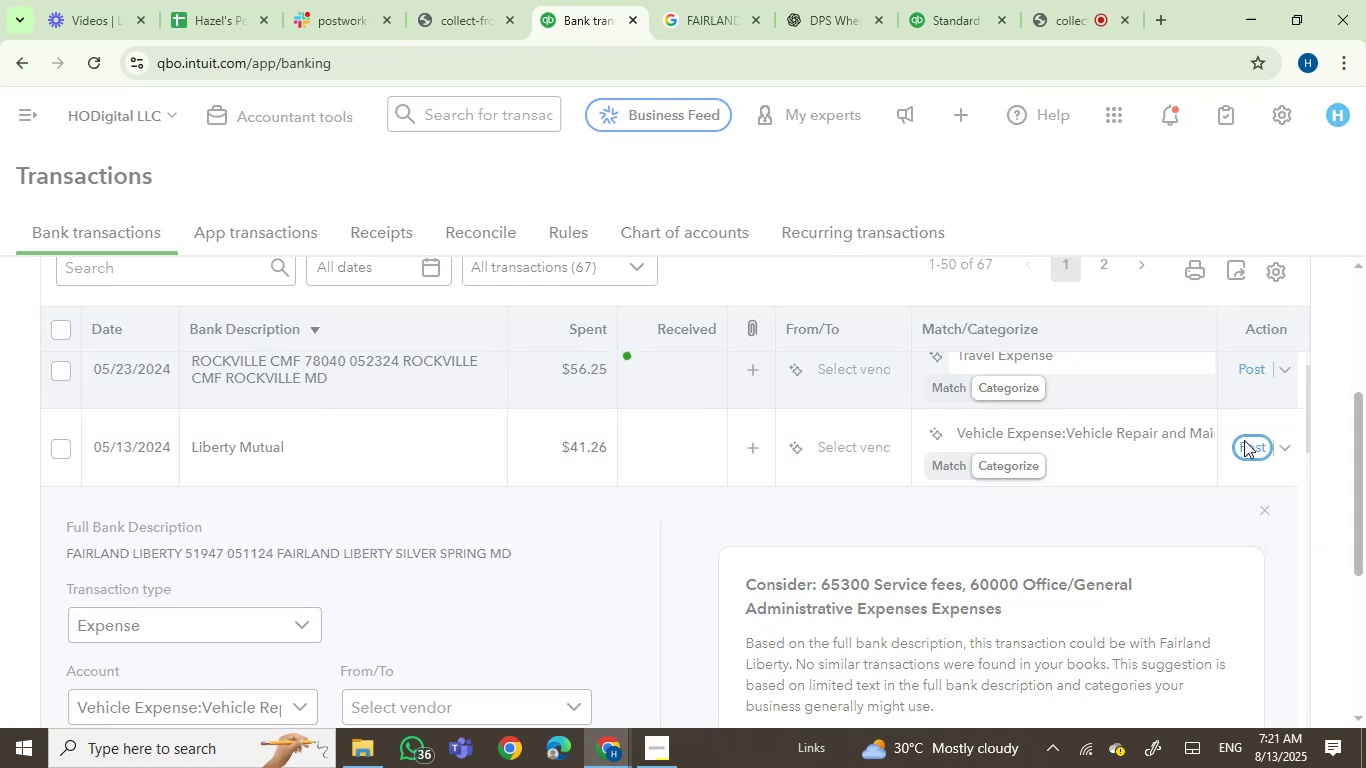 
left_click([273, 449])
 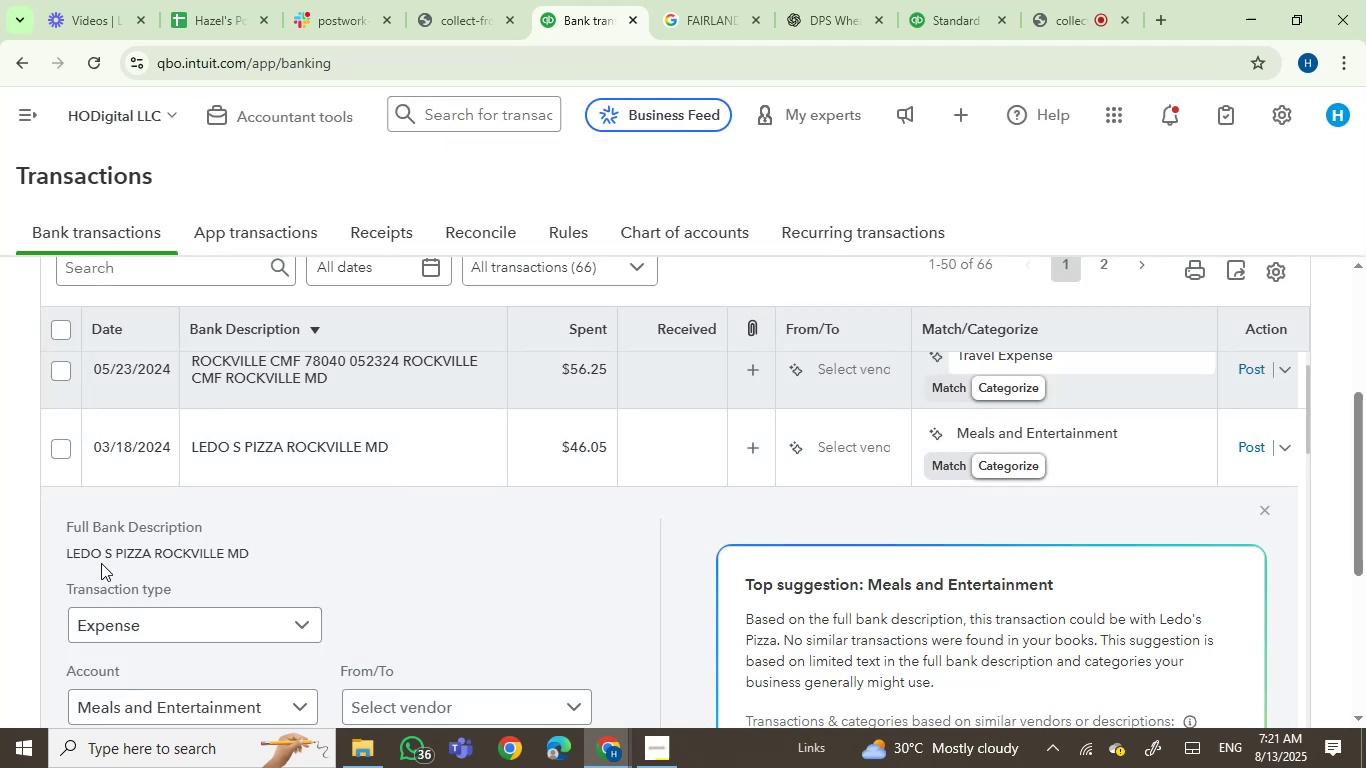 
left_click([73, 546])
 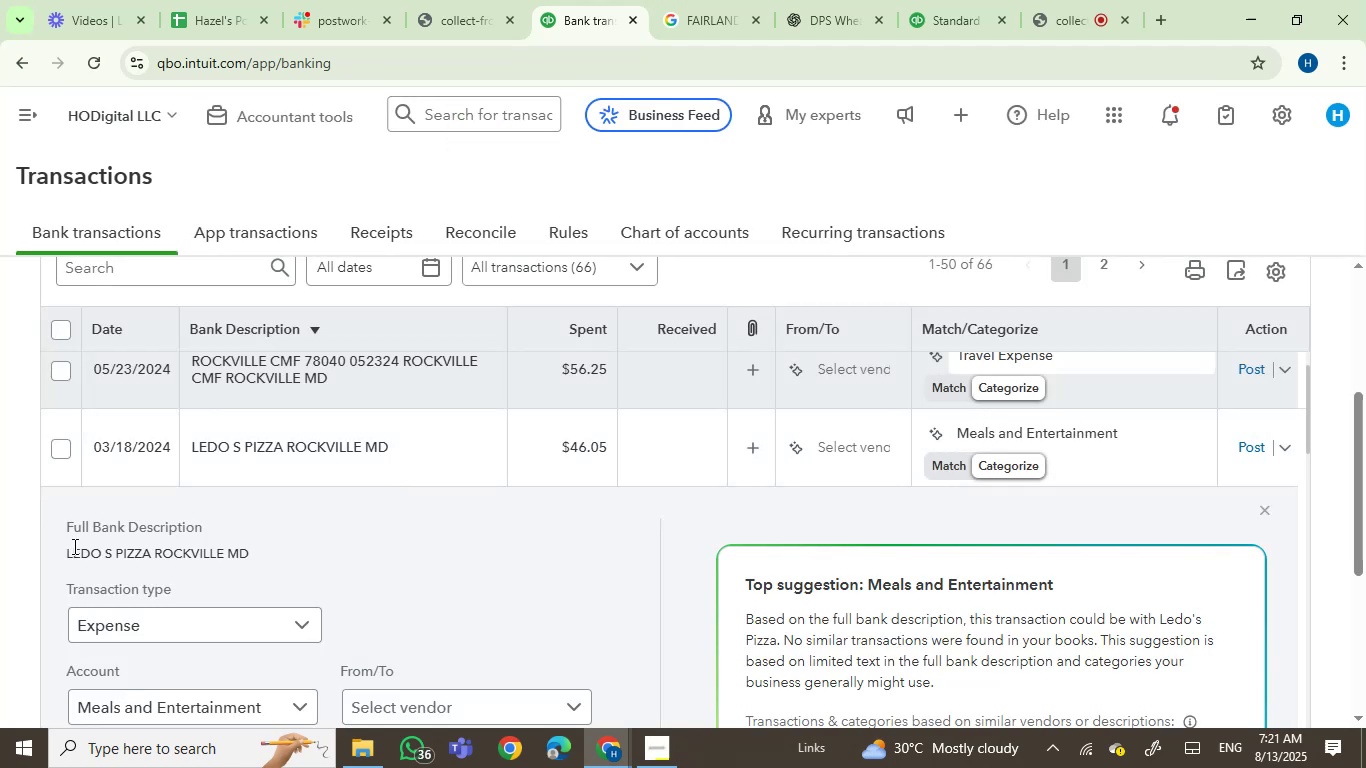 
left_click_drag(start_coordinate=[73, 546], to_coordinate=[255, 545])
 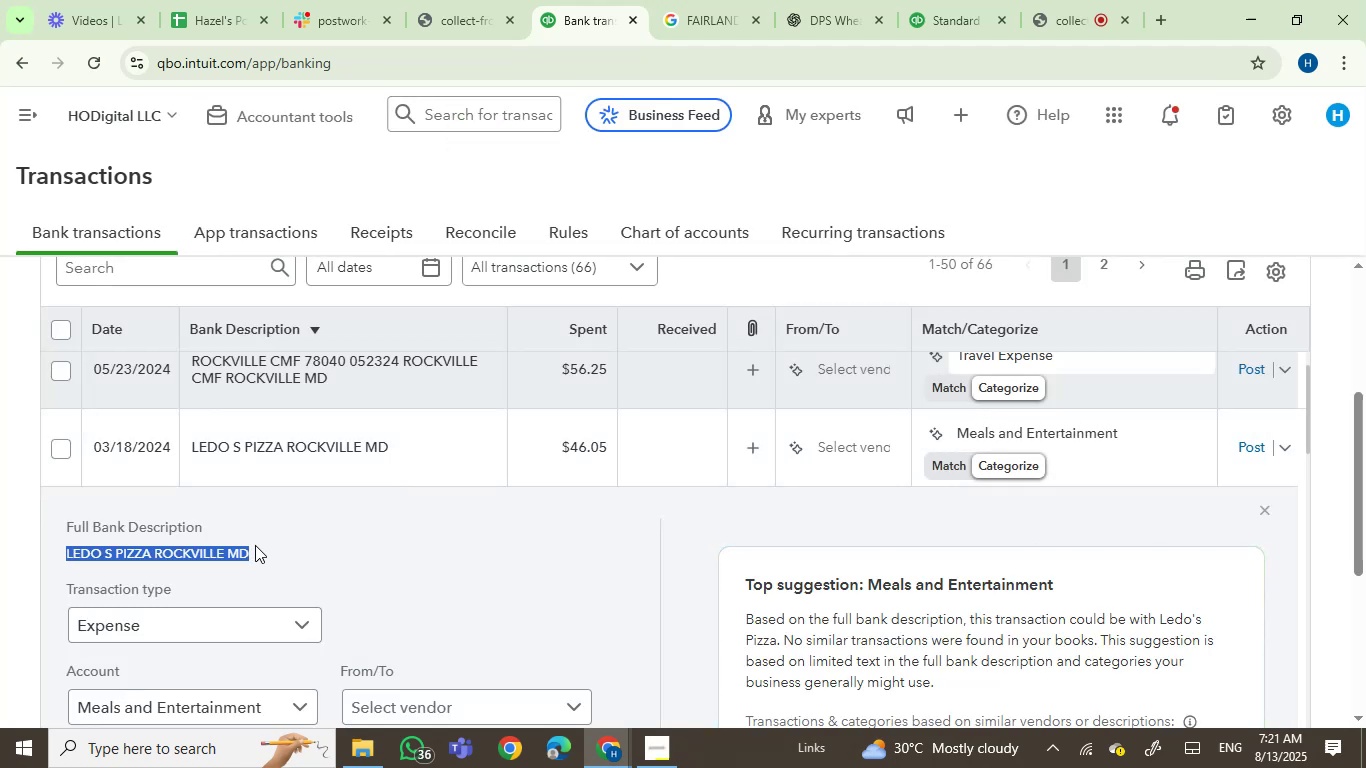 
key(Control+C)
 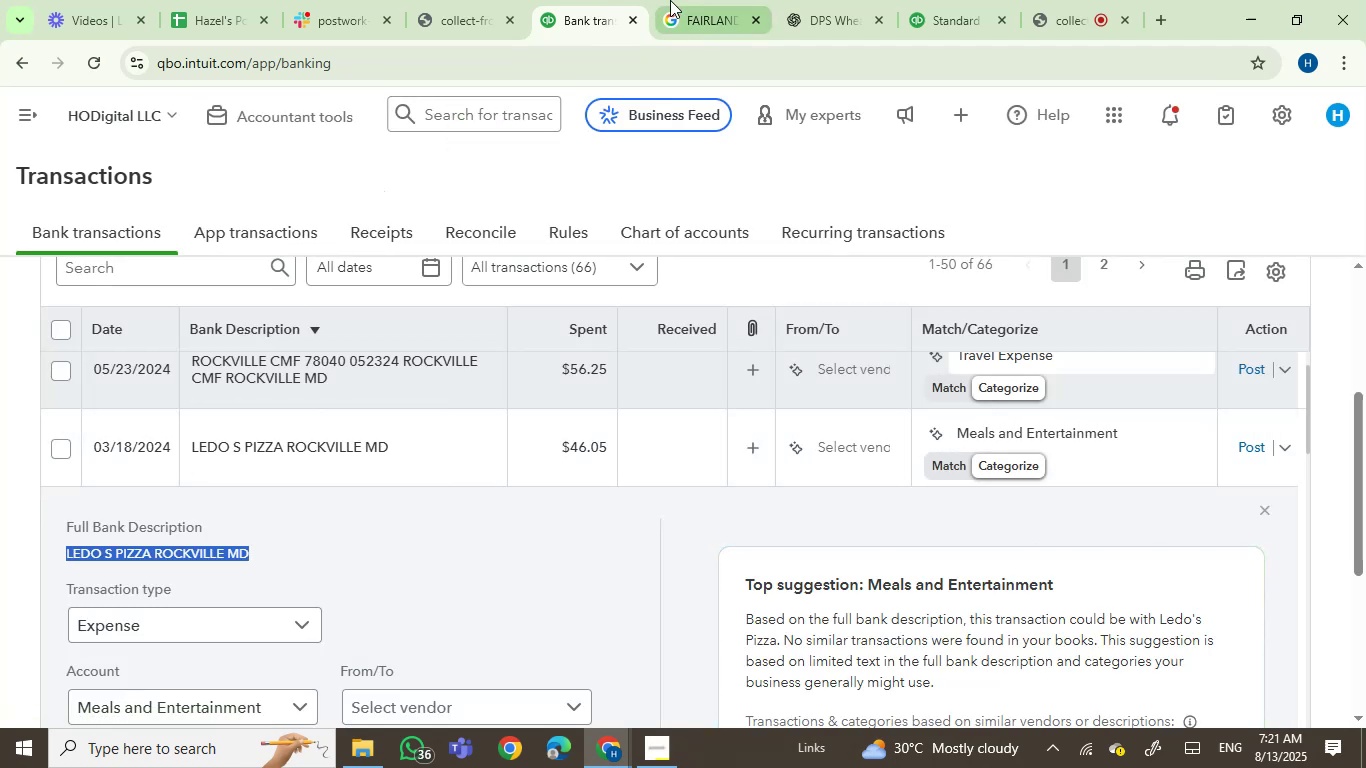 
key(Control+ControlLeft)
 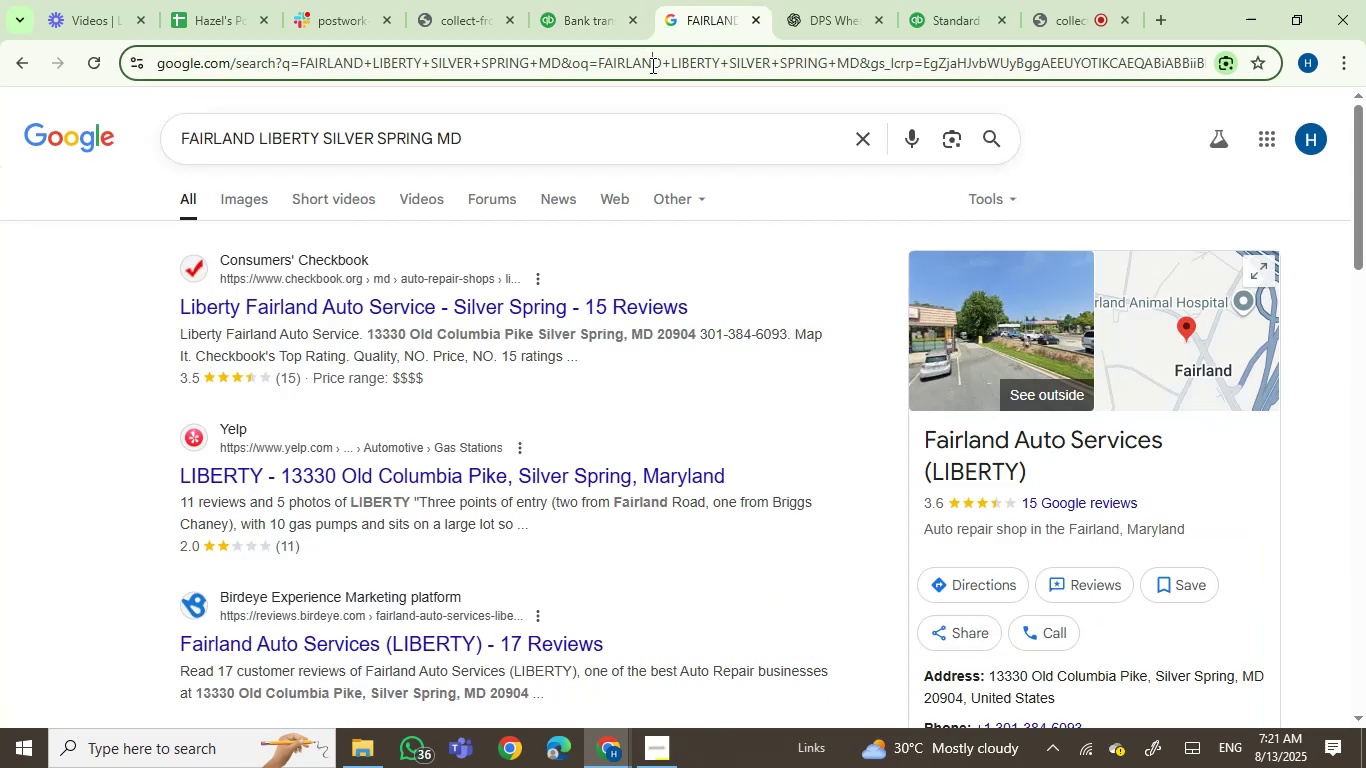 
double_click([651, 65])
 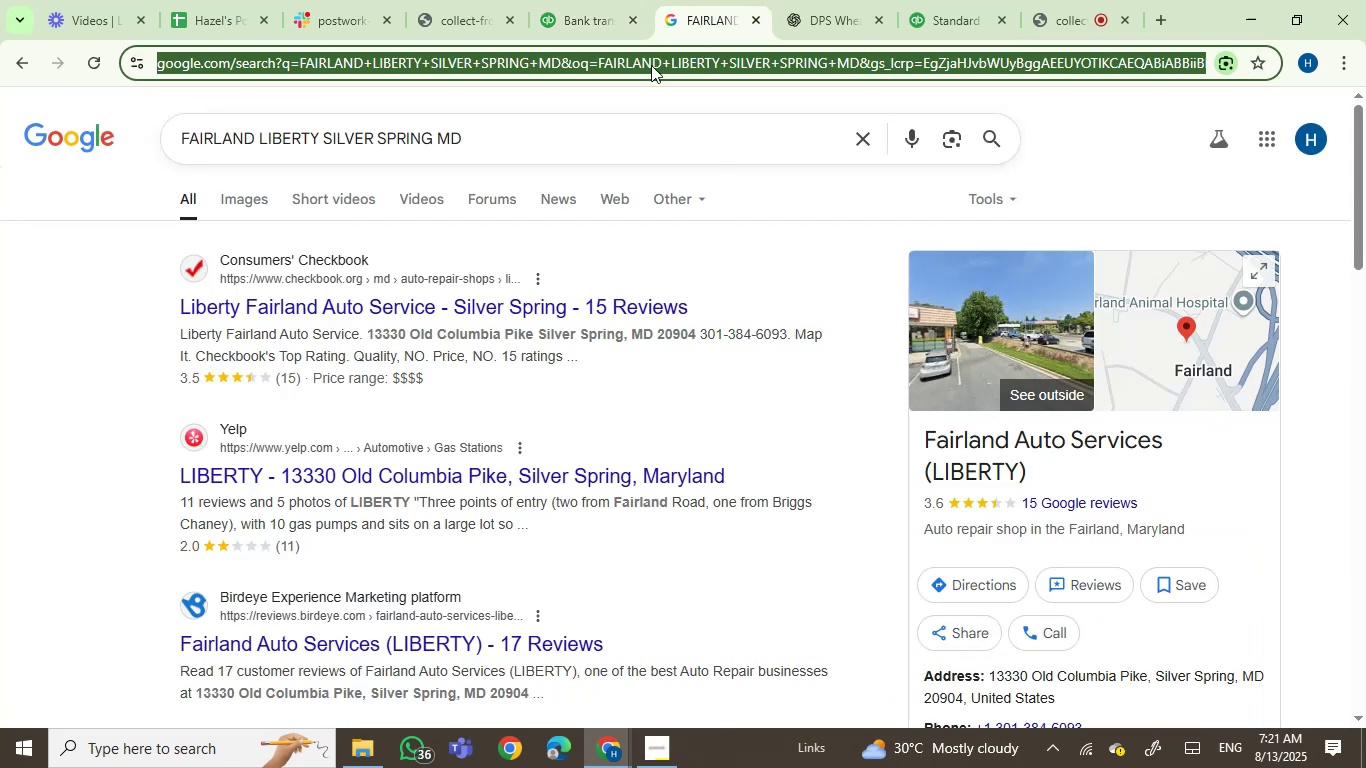 
key(Control+V)
 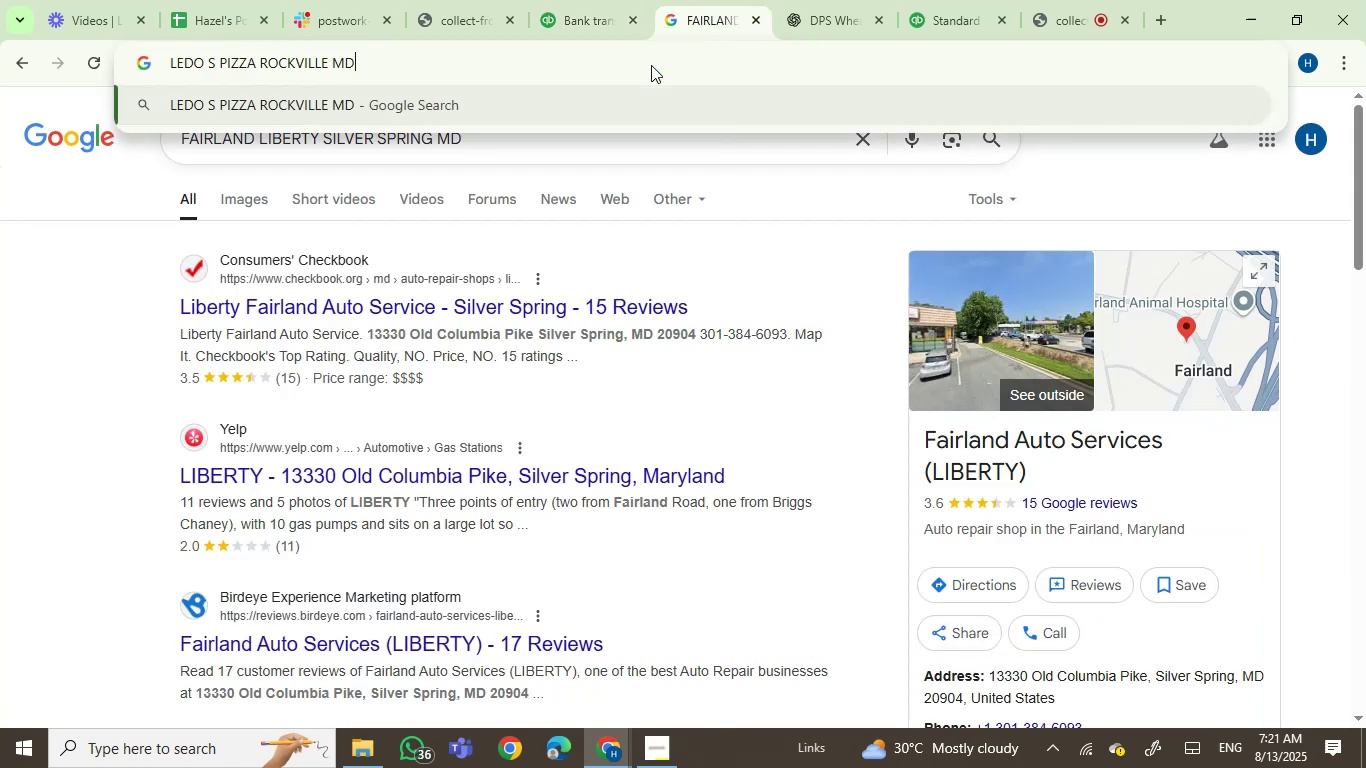 
key(Enter)
 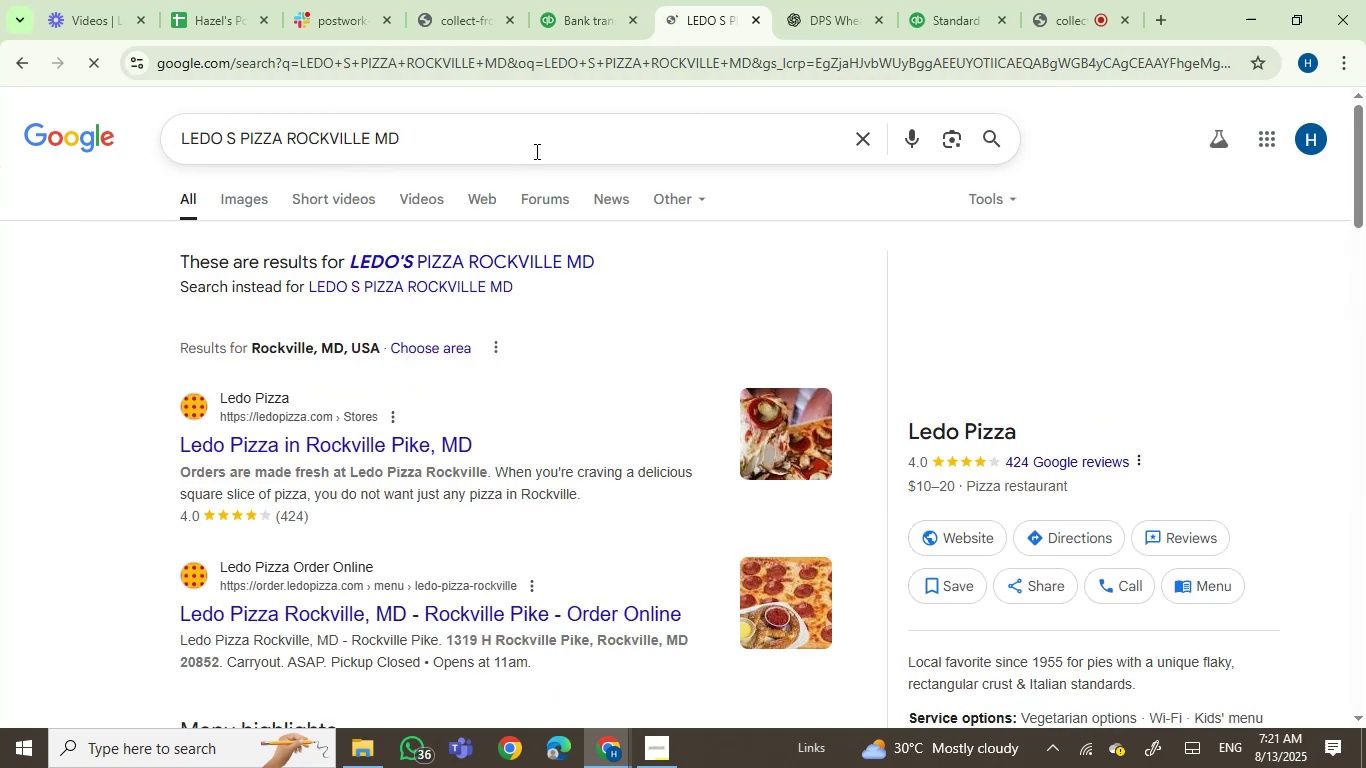 
left_click([557, 0])
 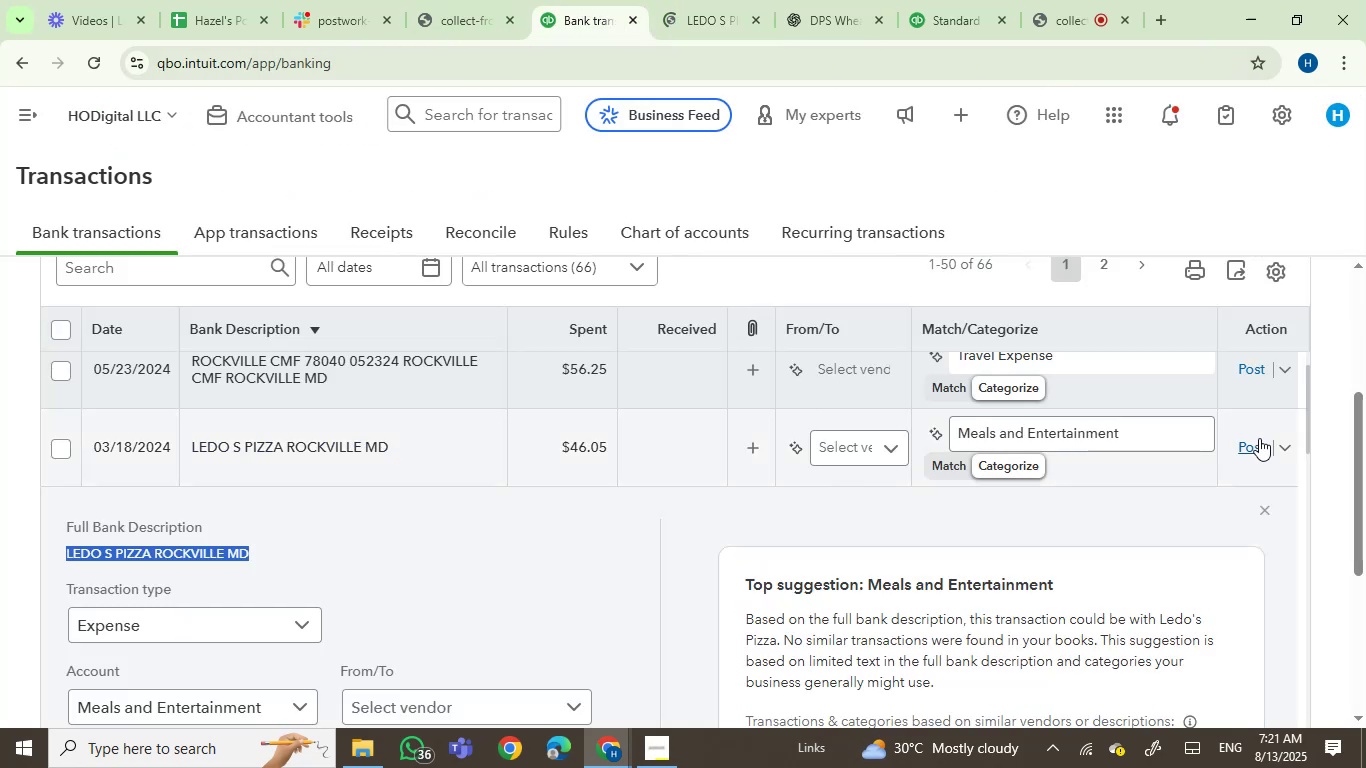 
left_click([1255, 448])
 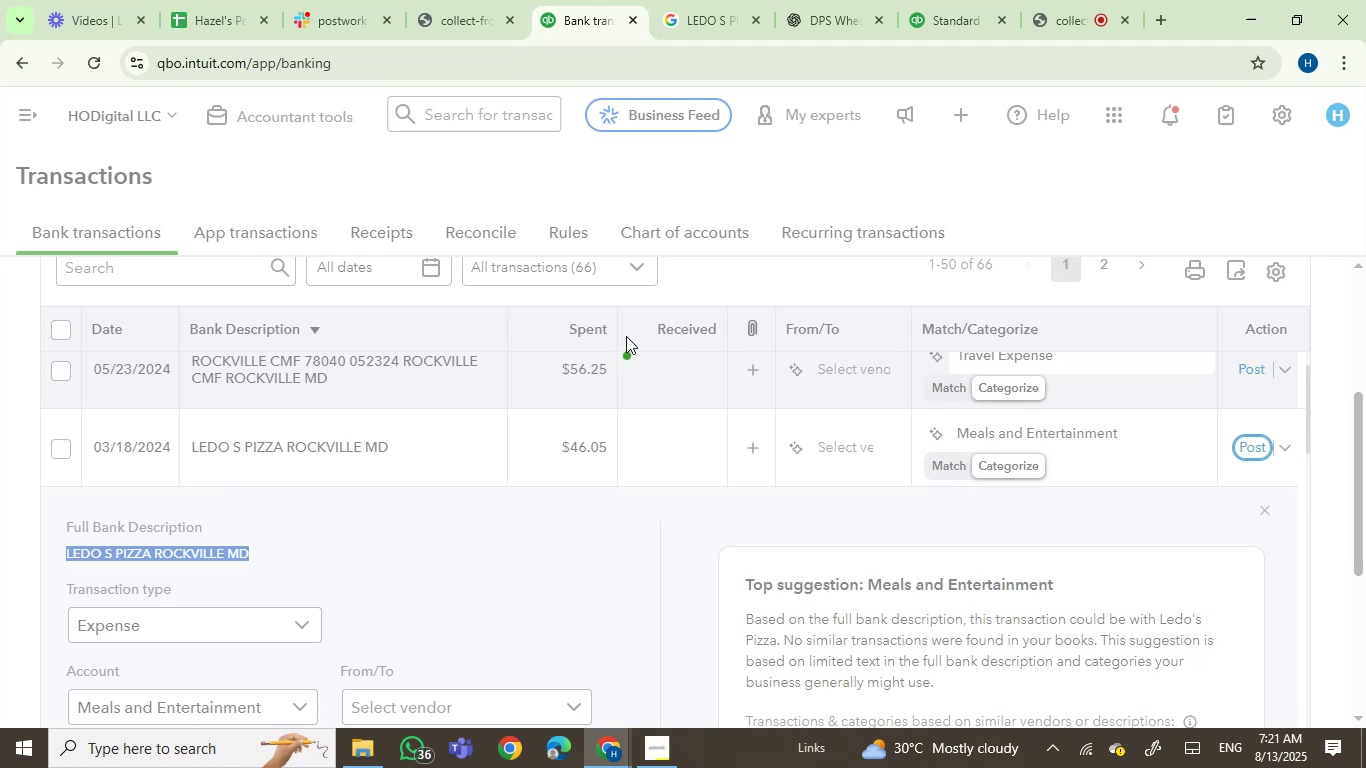 
wait(7.66)
 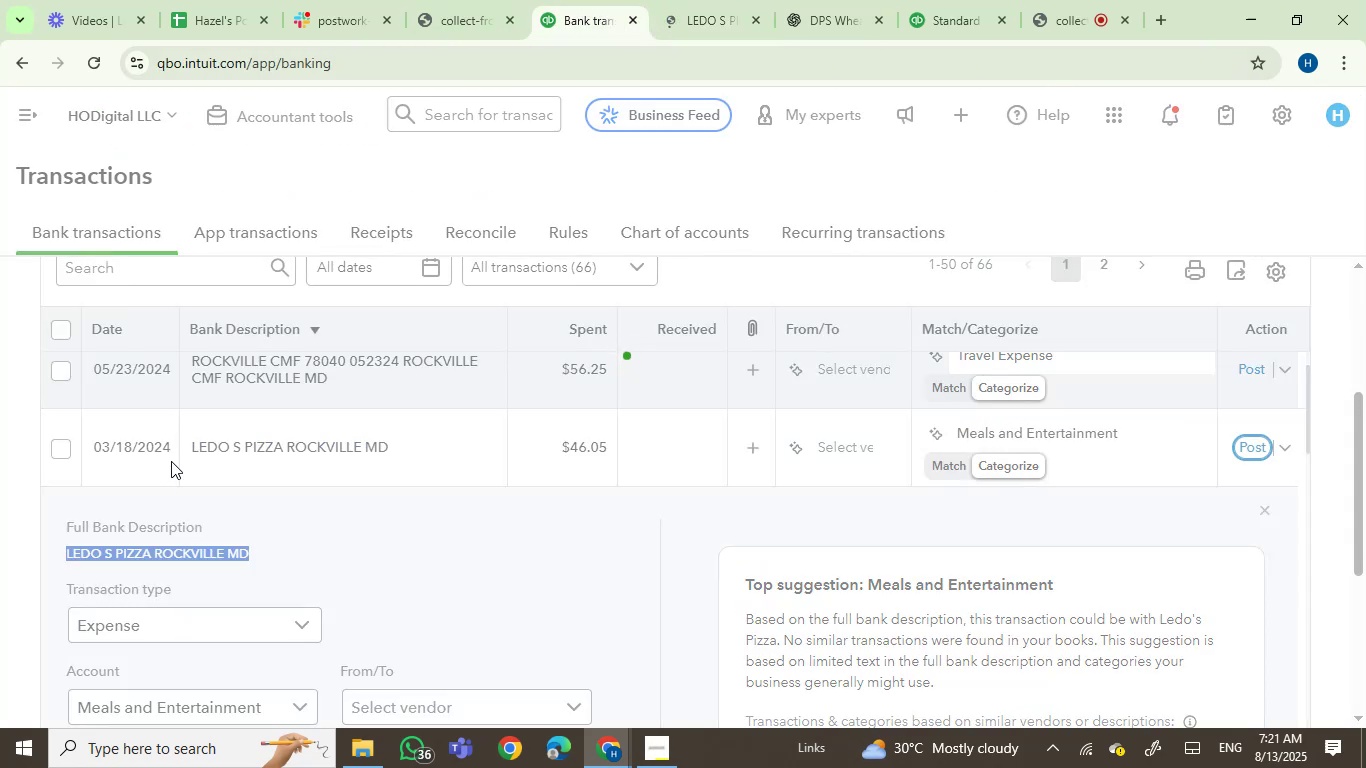 
scroll: coordinate [687, 275], scroll_direction: down, amount: 1.0
 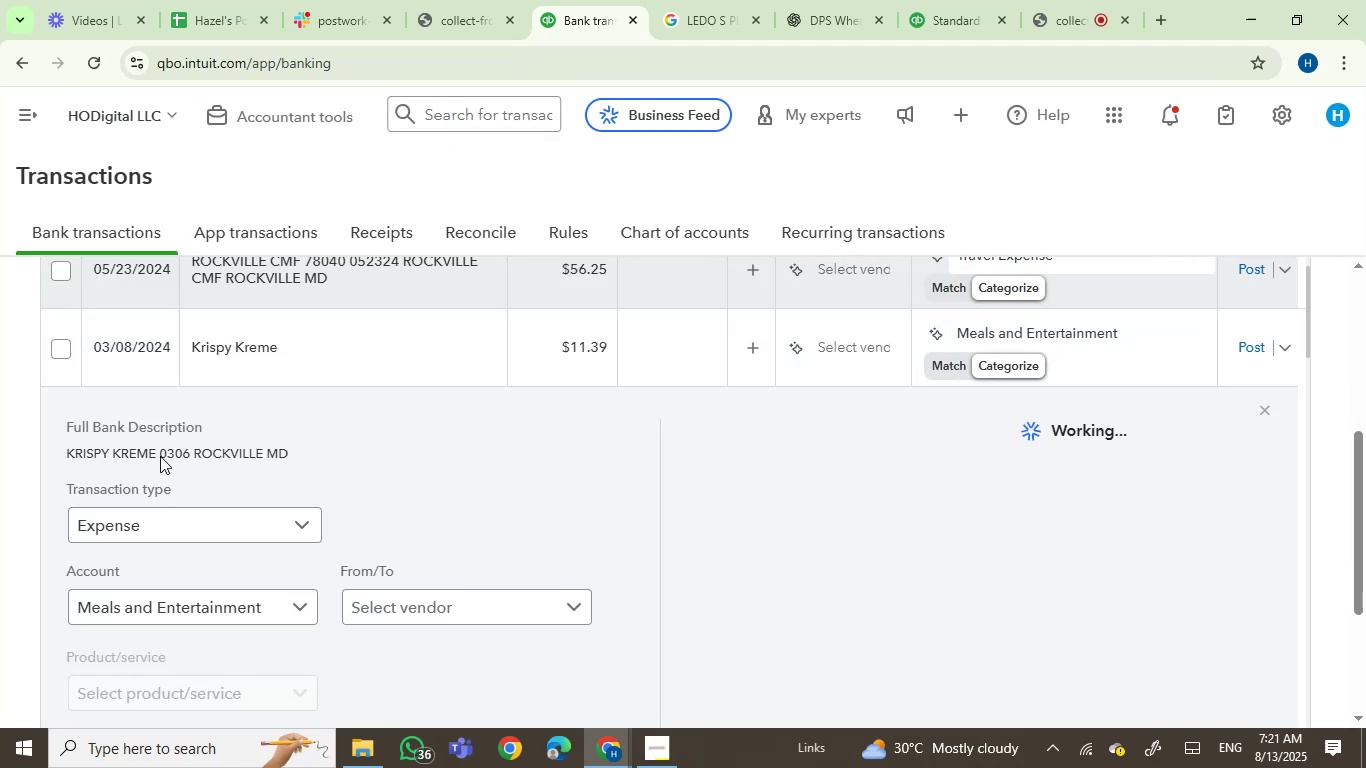 
left_click([86, 453])
 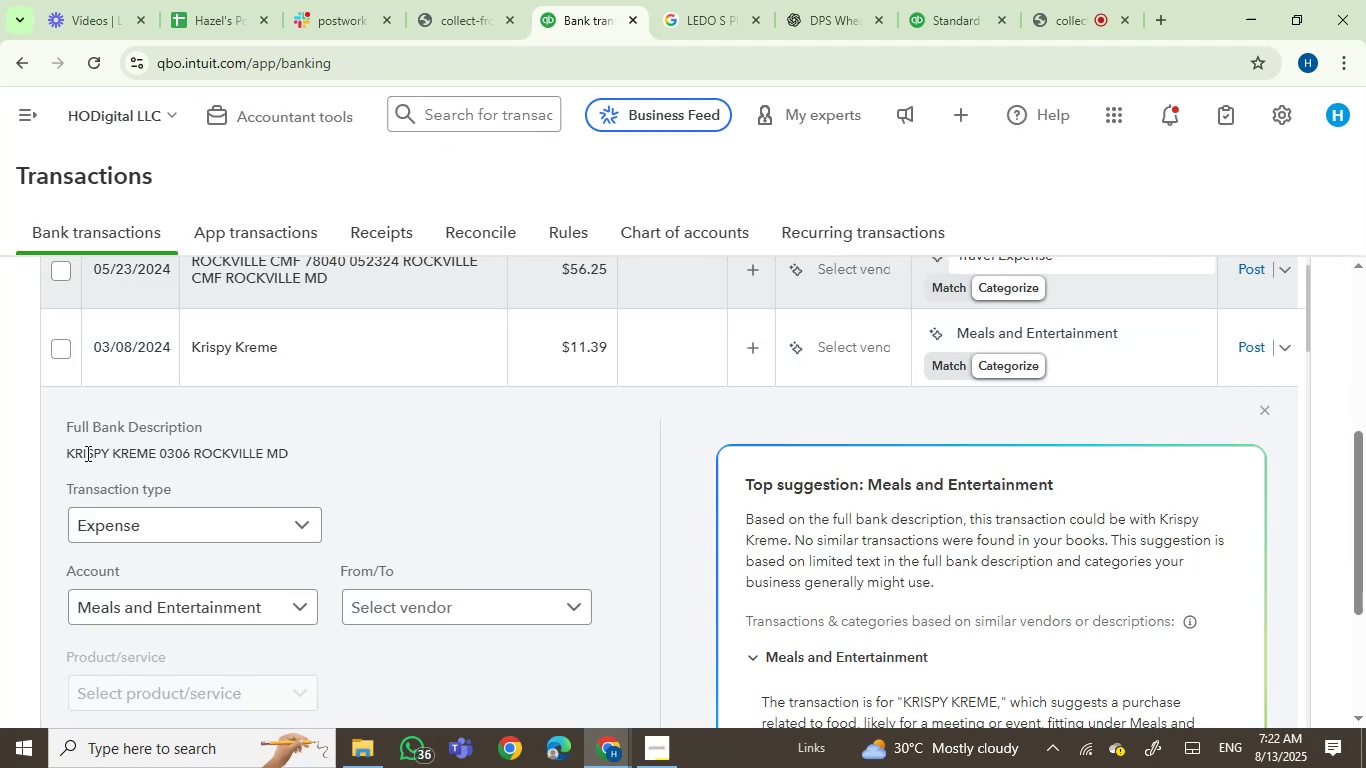 
left_click_drag(start_coordinate=[86, 453], to_coordinate=[392, 458])
 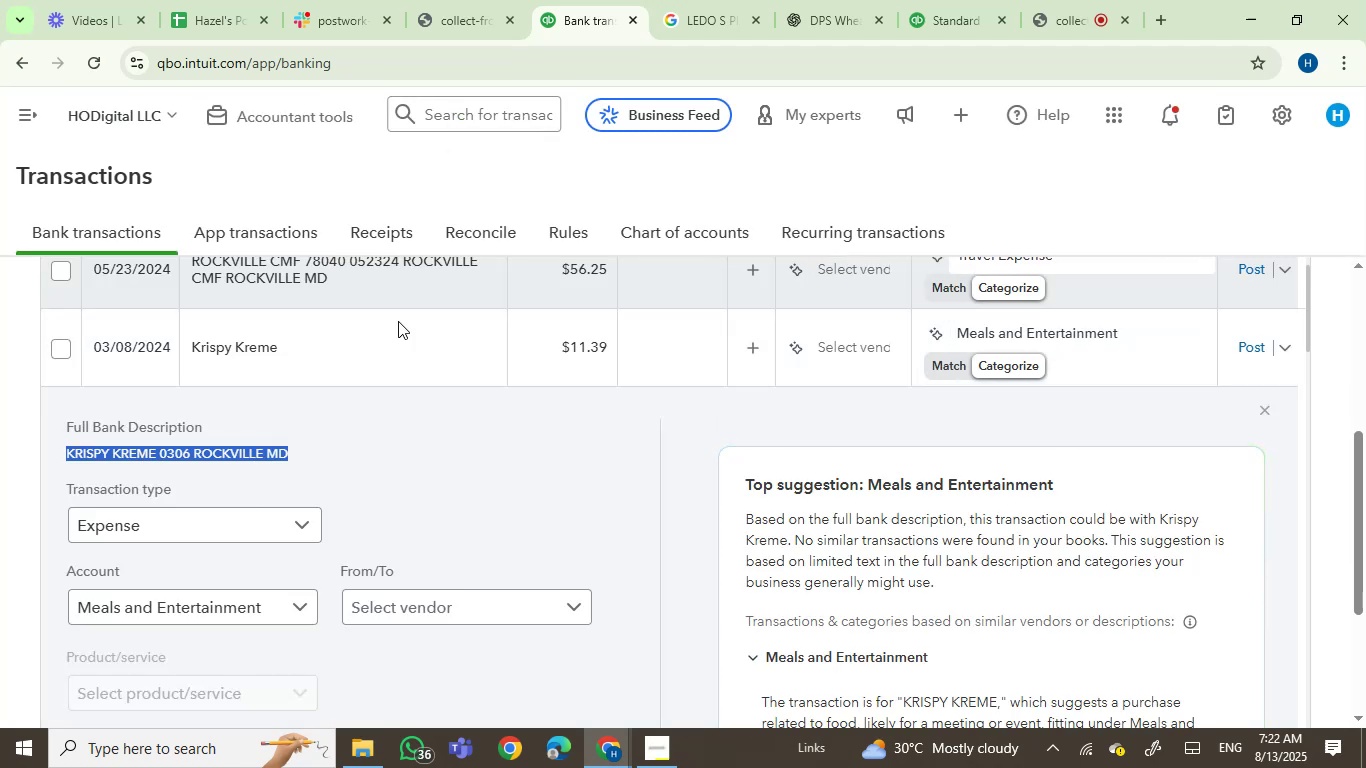 
key(Control+ControlLeft)
 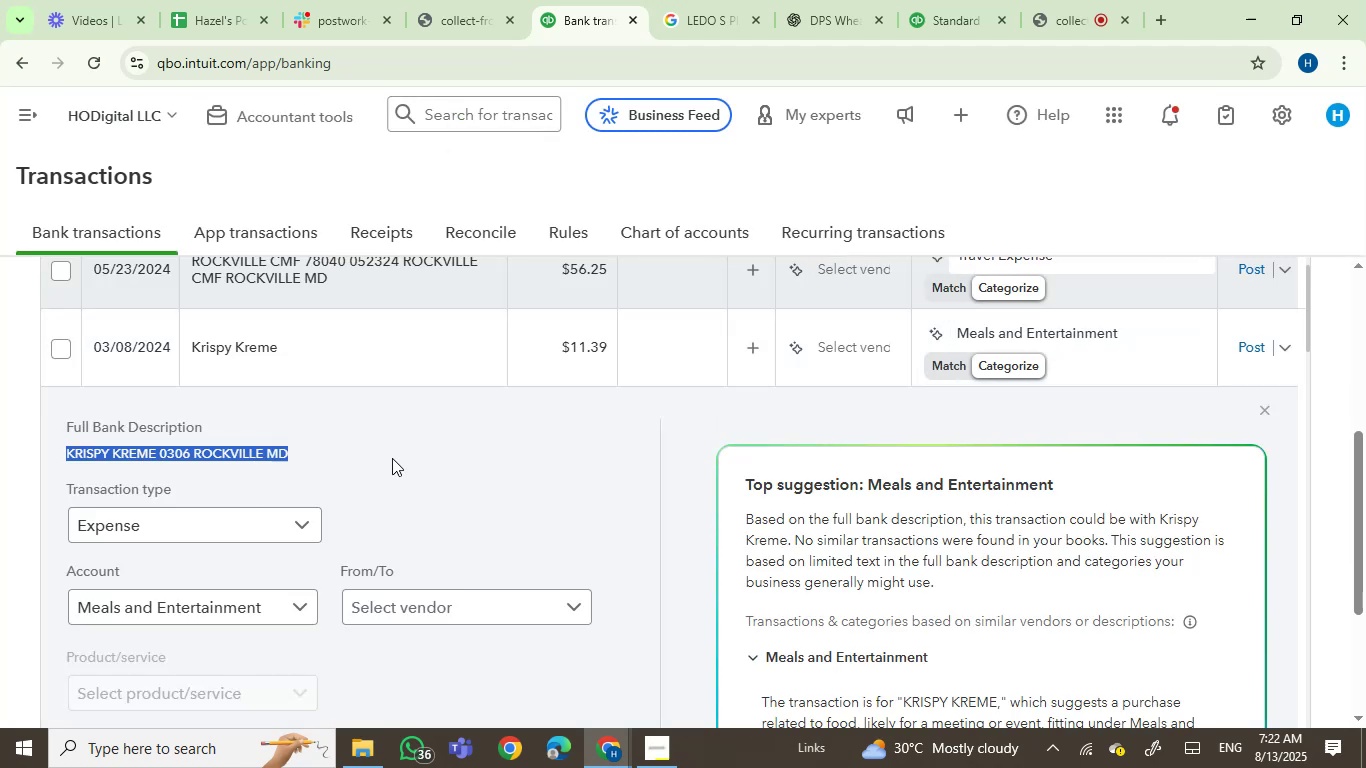 
key(Control+C)
 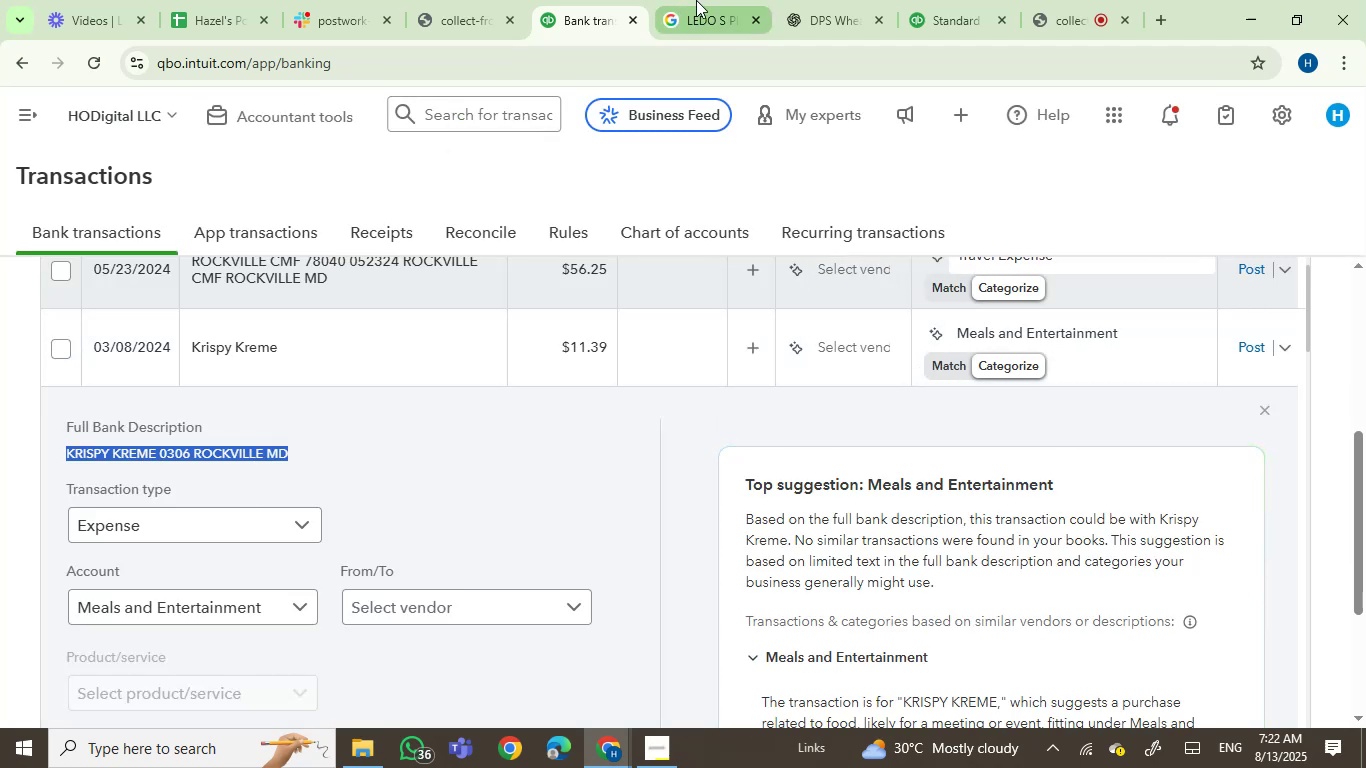 
key(Control+ControlLeft)
 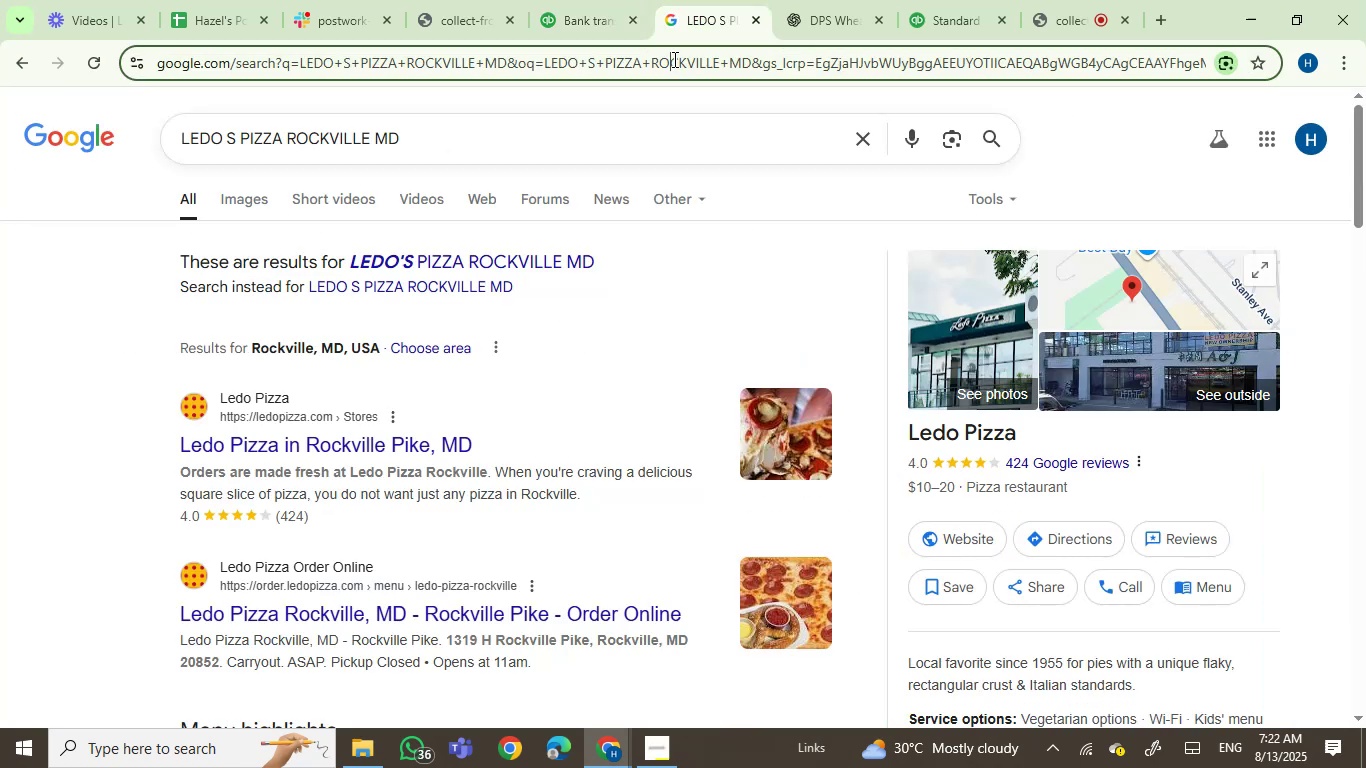 
double_click([673, 59])
 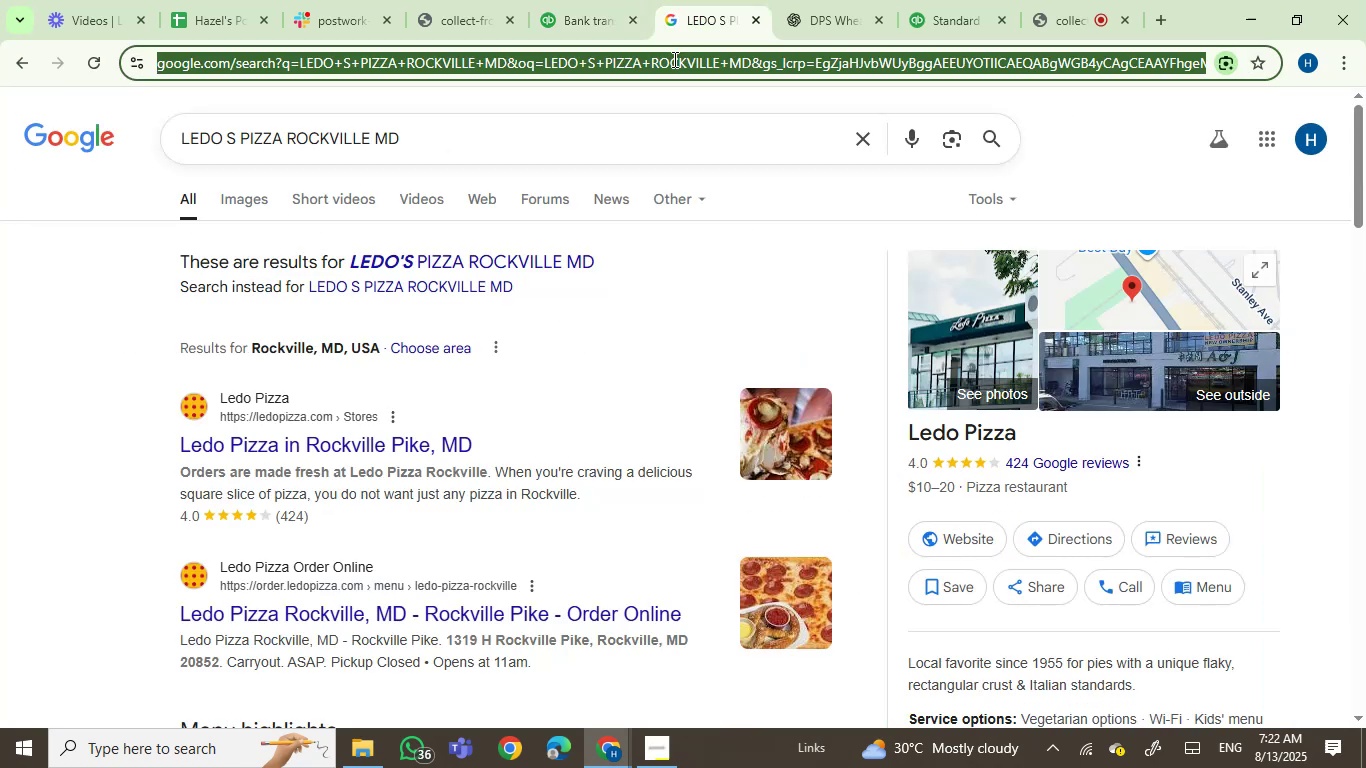 
key(Control+V)
 